 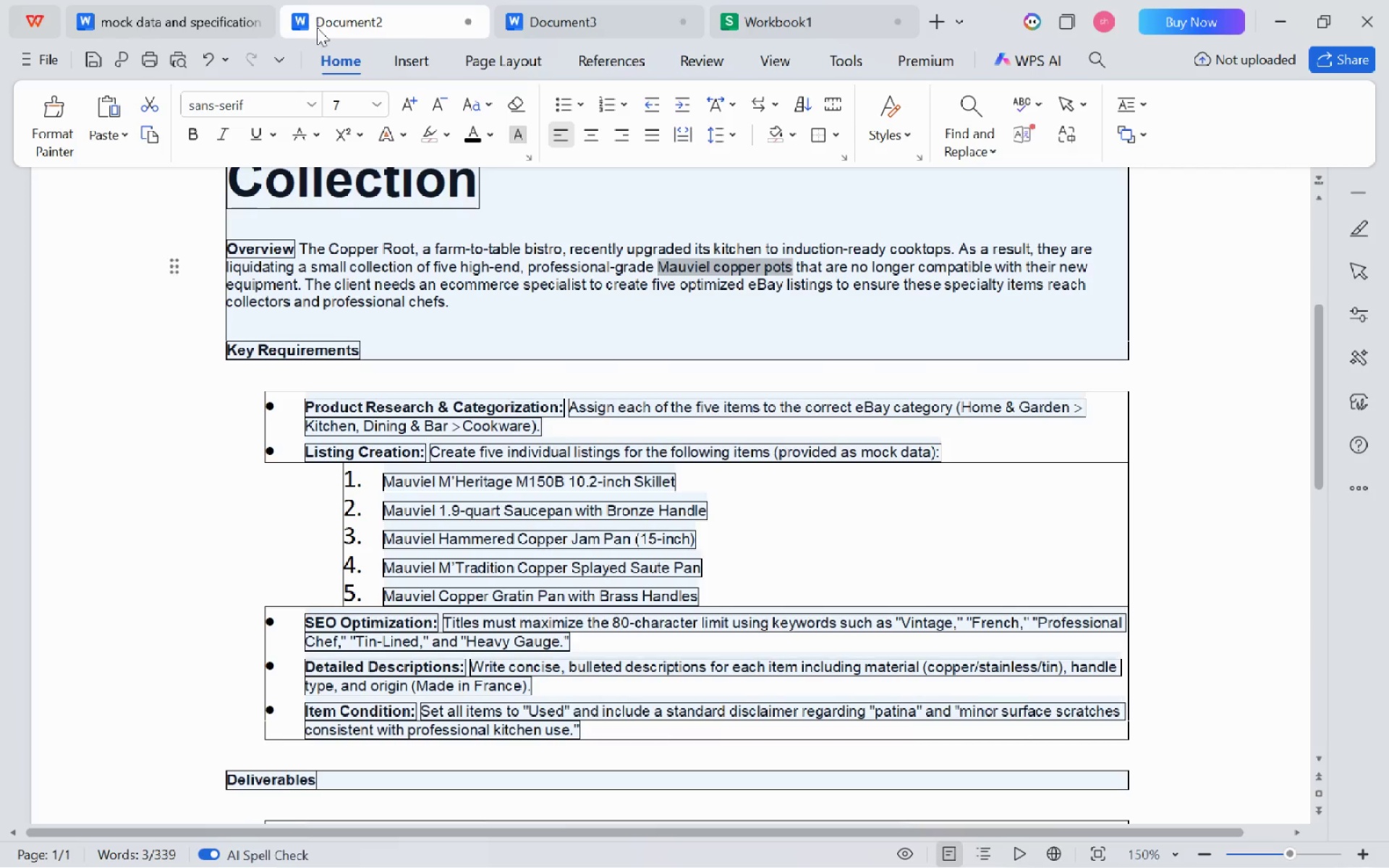 
left_click([695, 485])
 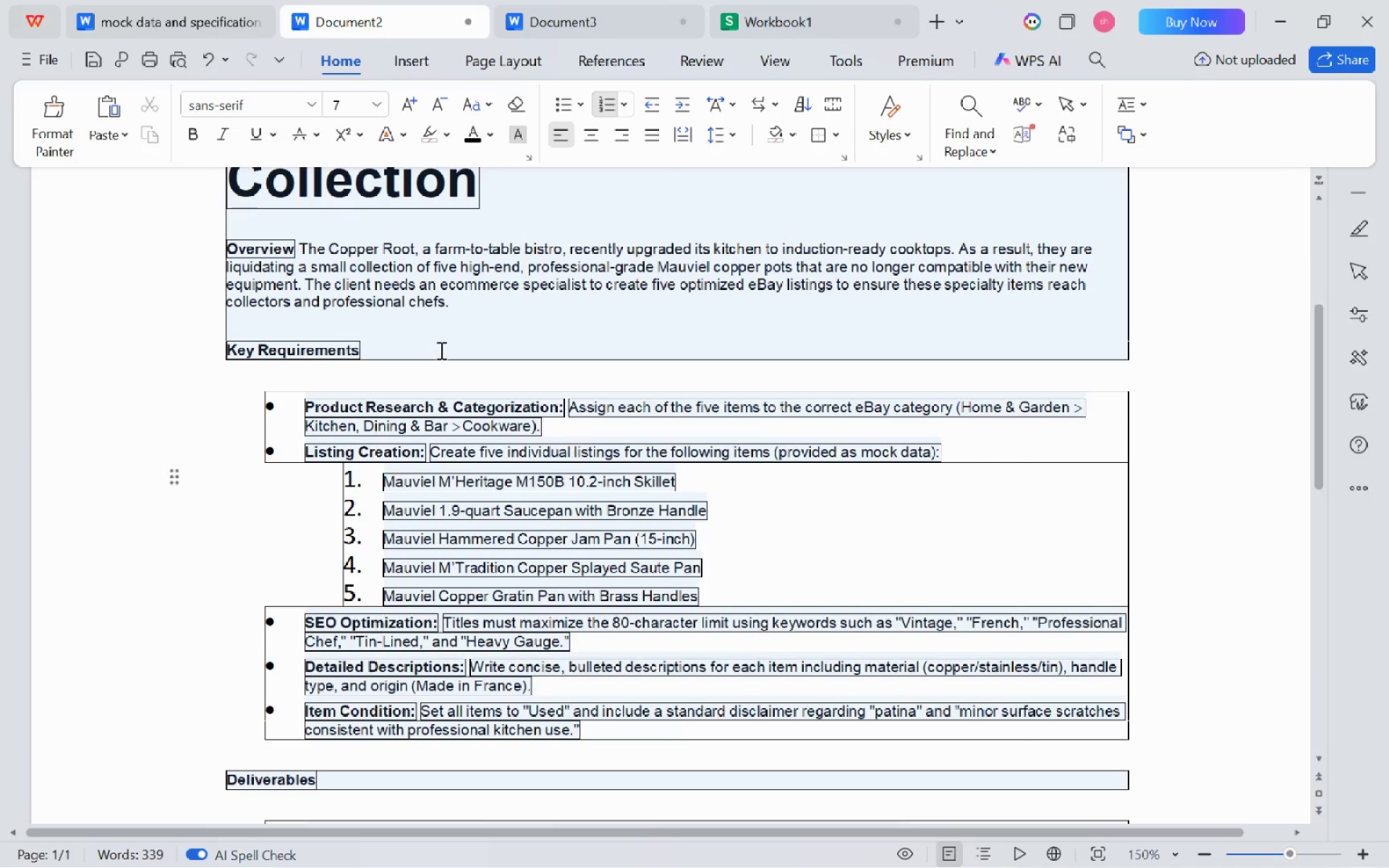 
key(Control+ControlLeft)
 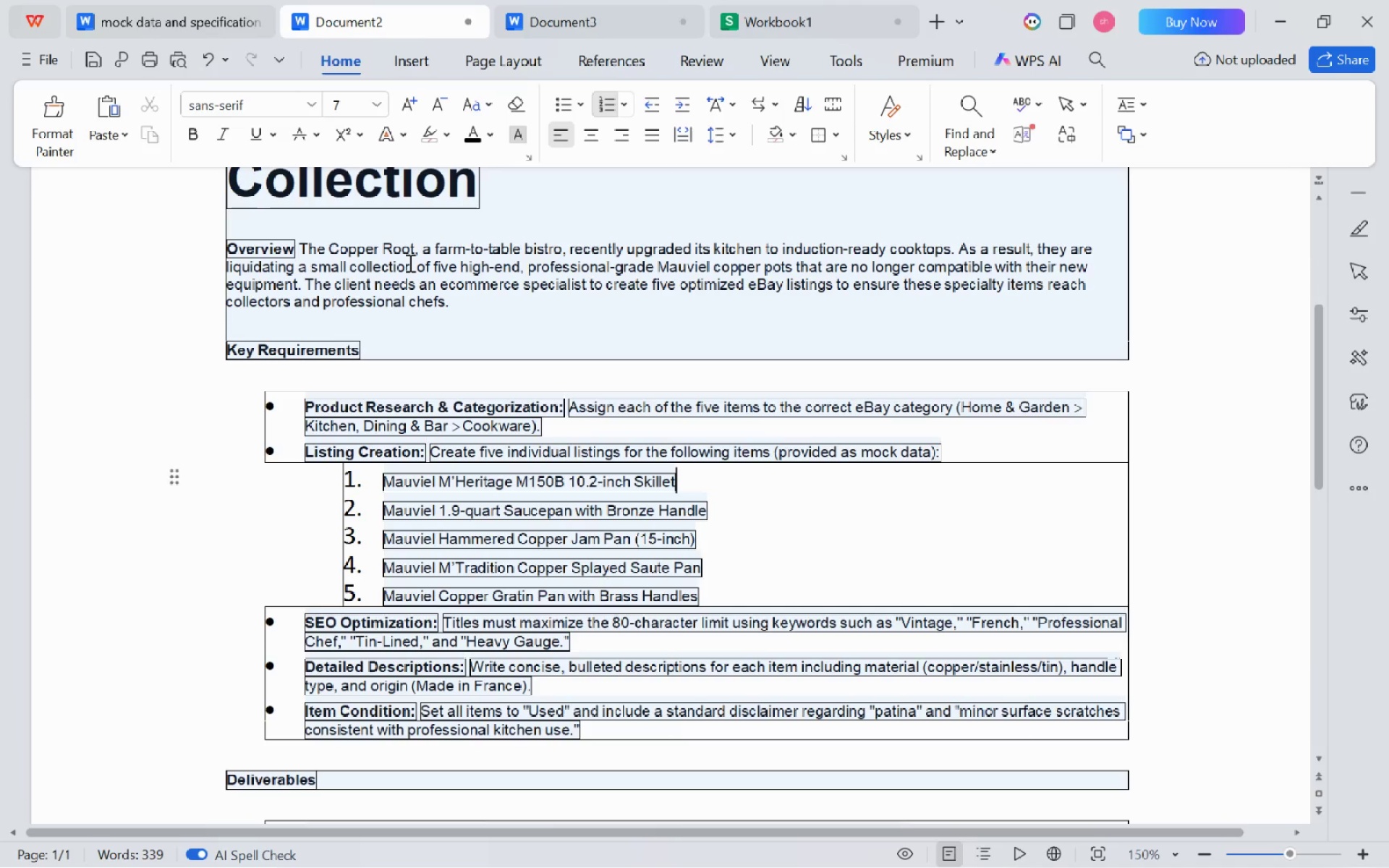 
left_click([409, 263])
 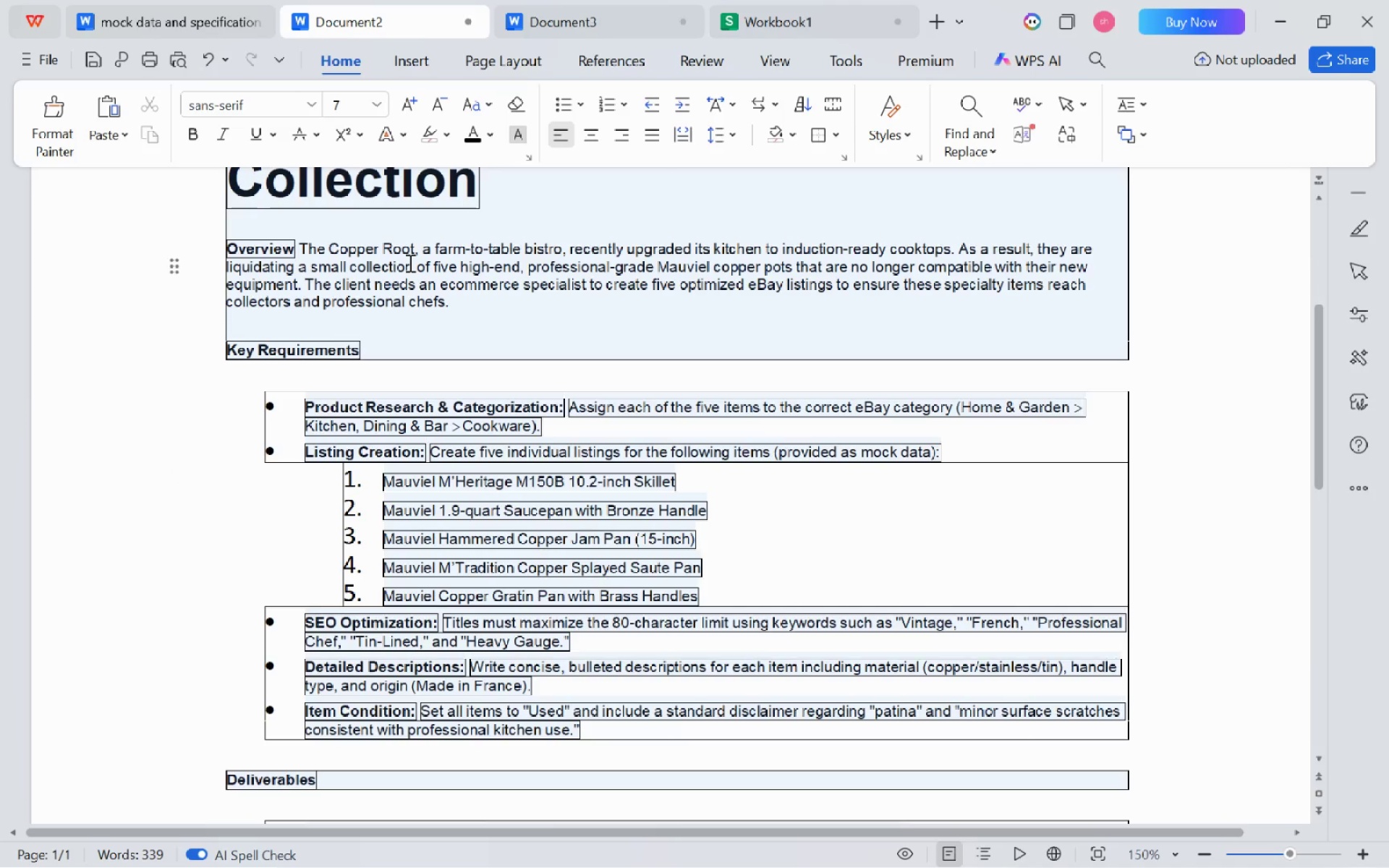 
key(Control+A)
 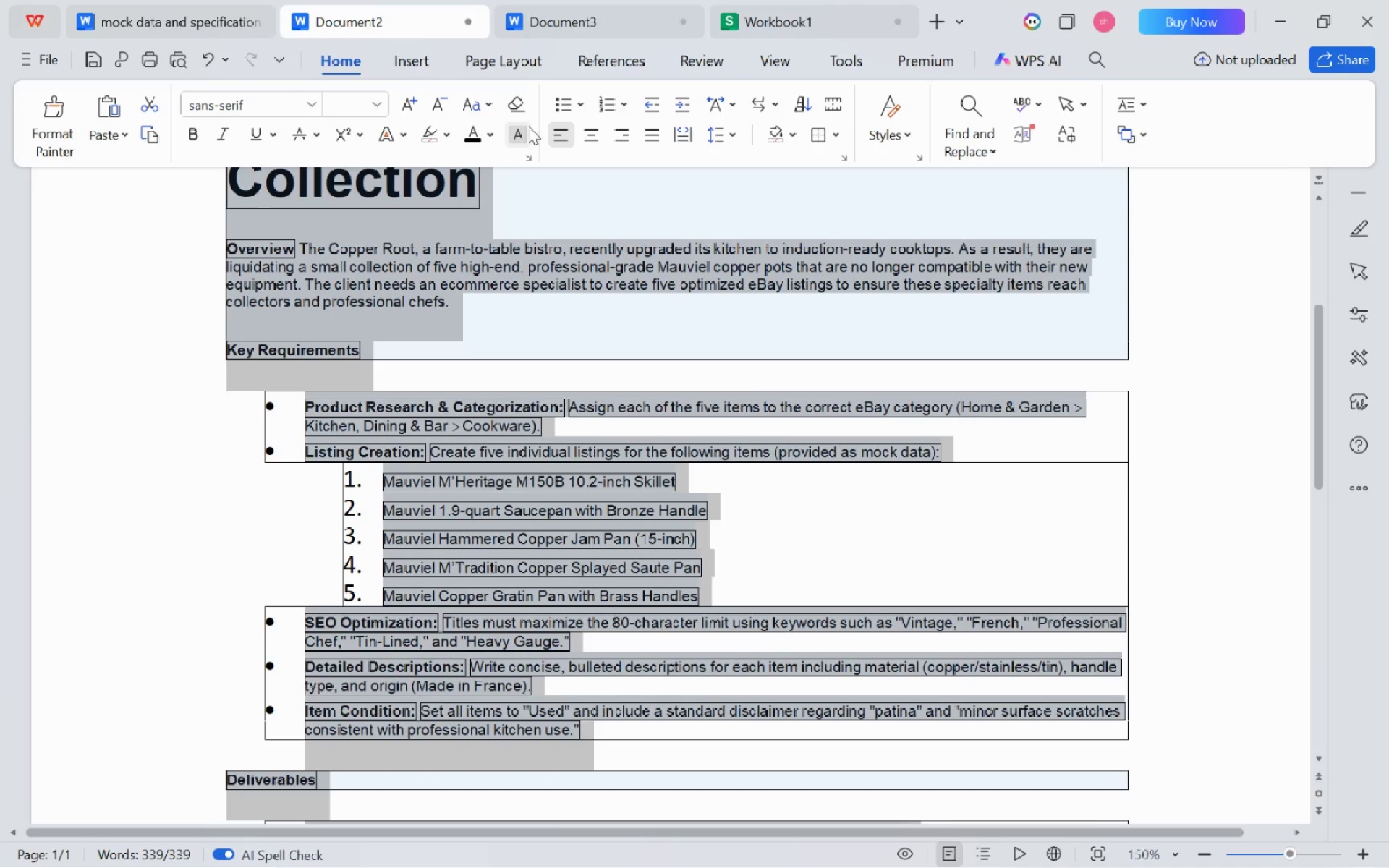 
left_click([517, 132])
 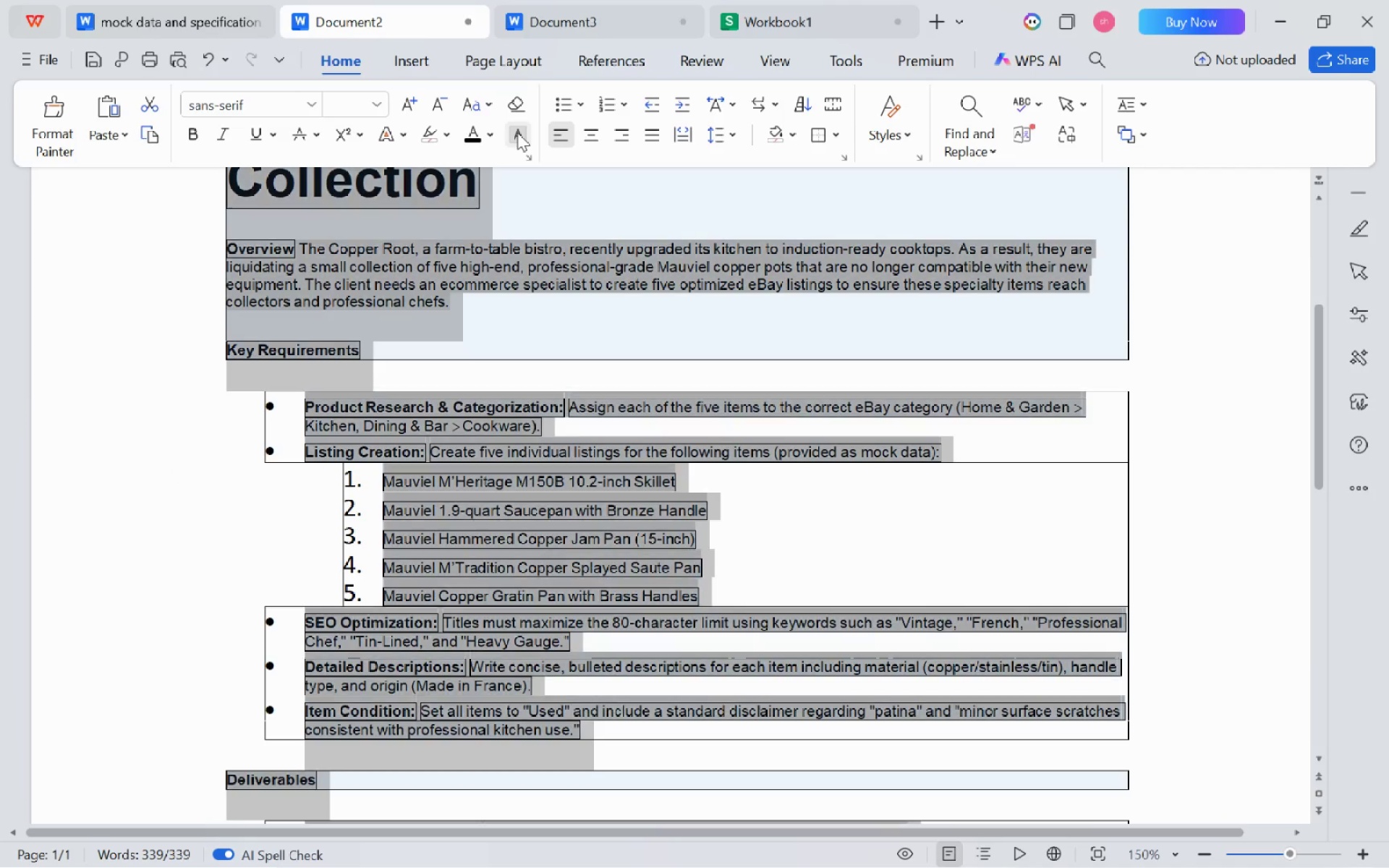 
left_click([517, 132])
 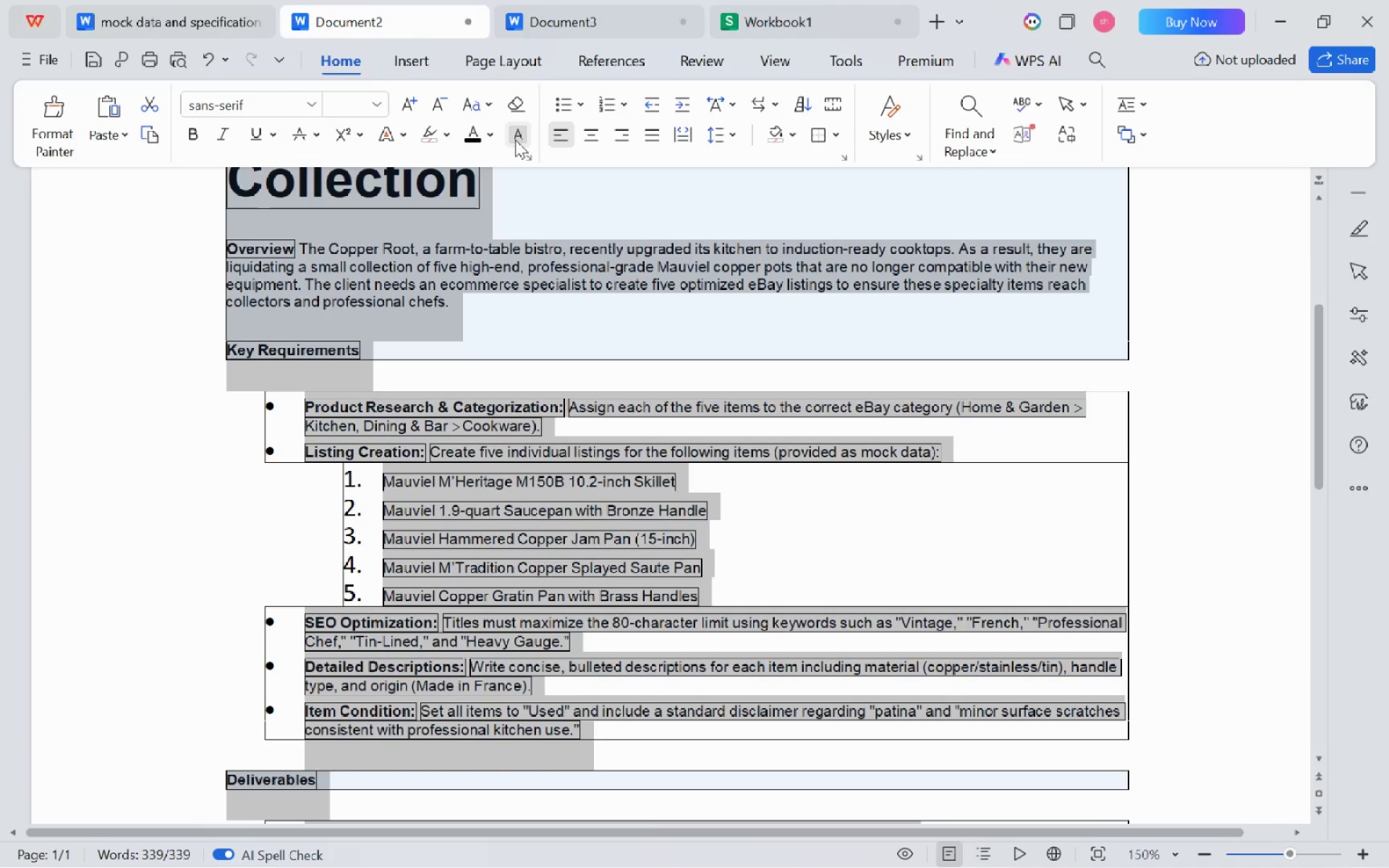 
left_click([551, 326])
 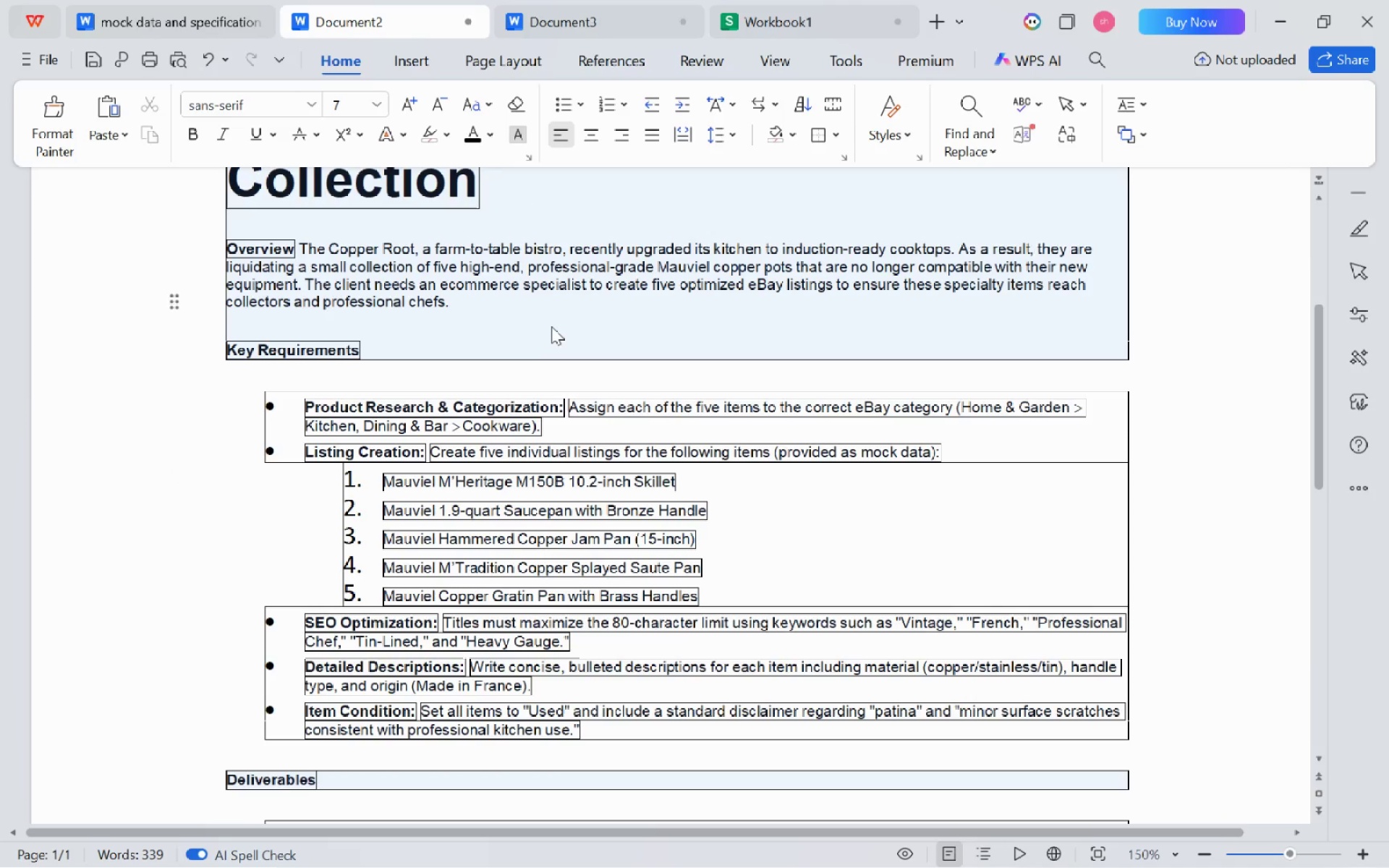 
key(Control+A)
 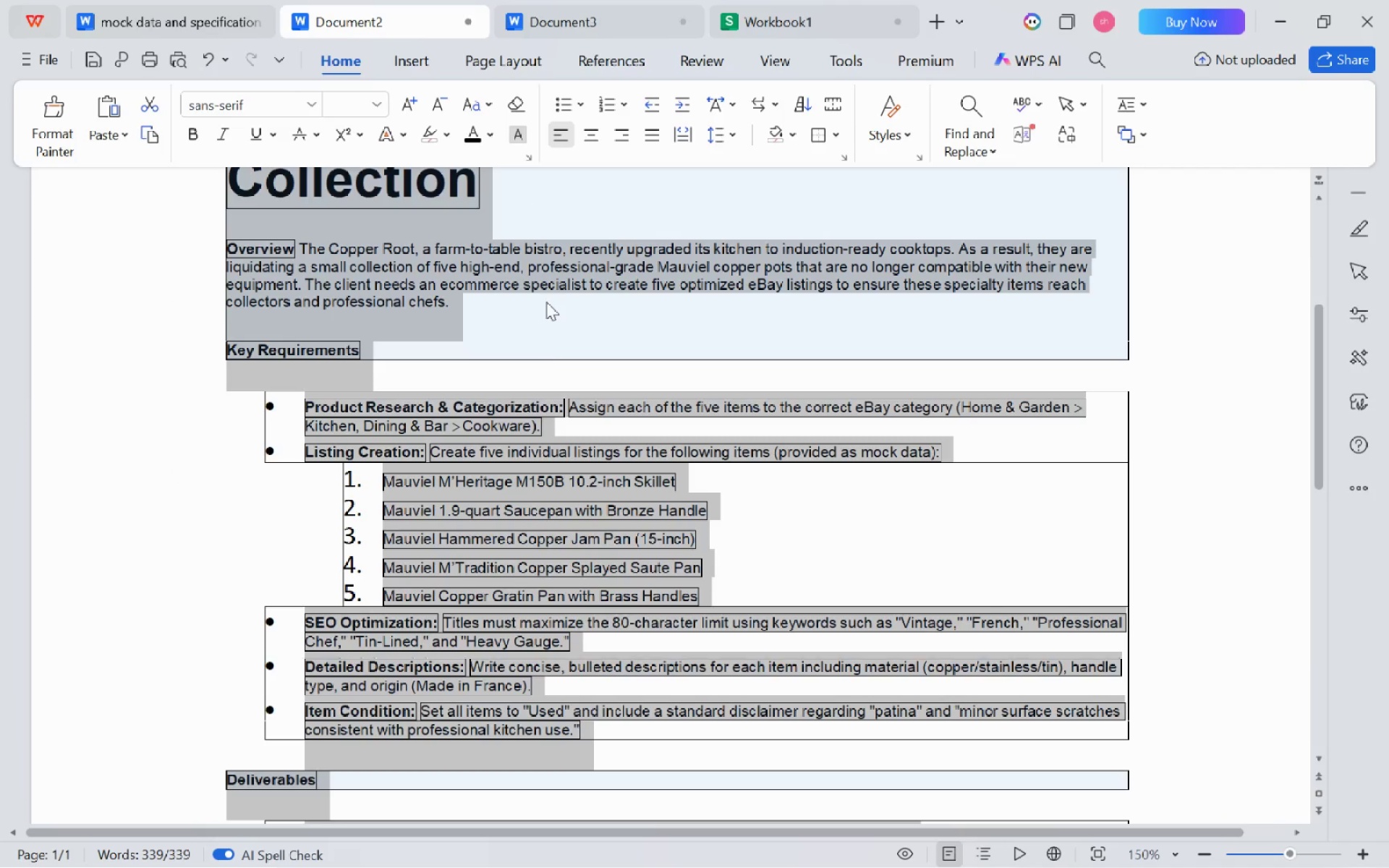 
key(Control+A)
 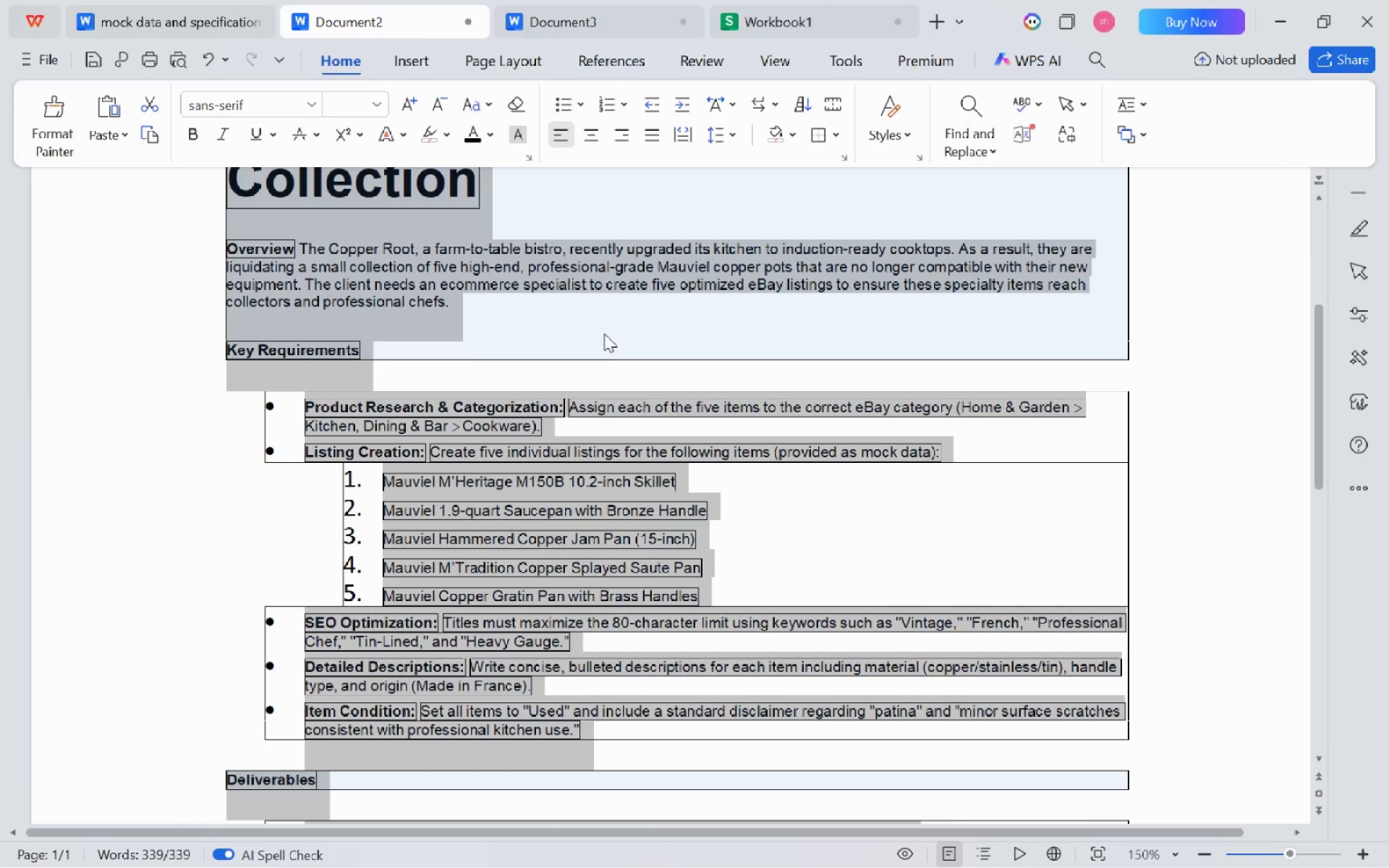 
left_click([592, 340])
 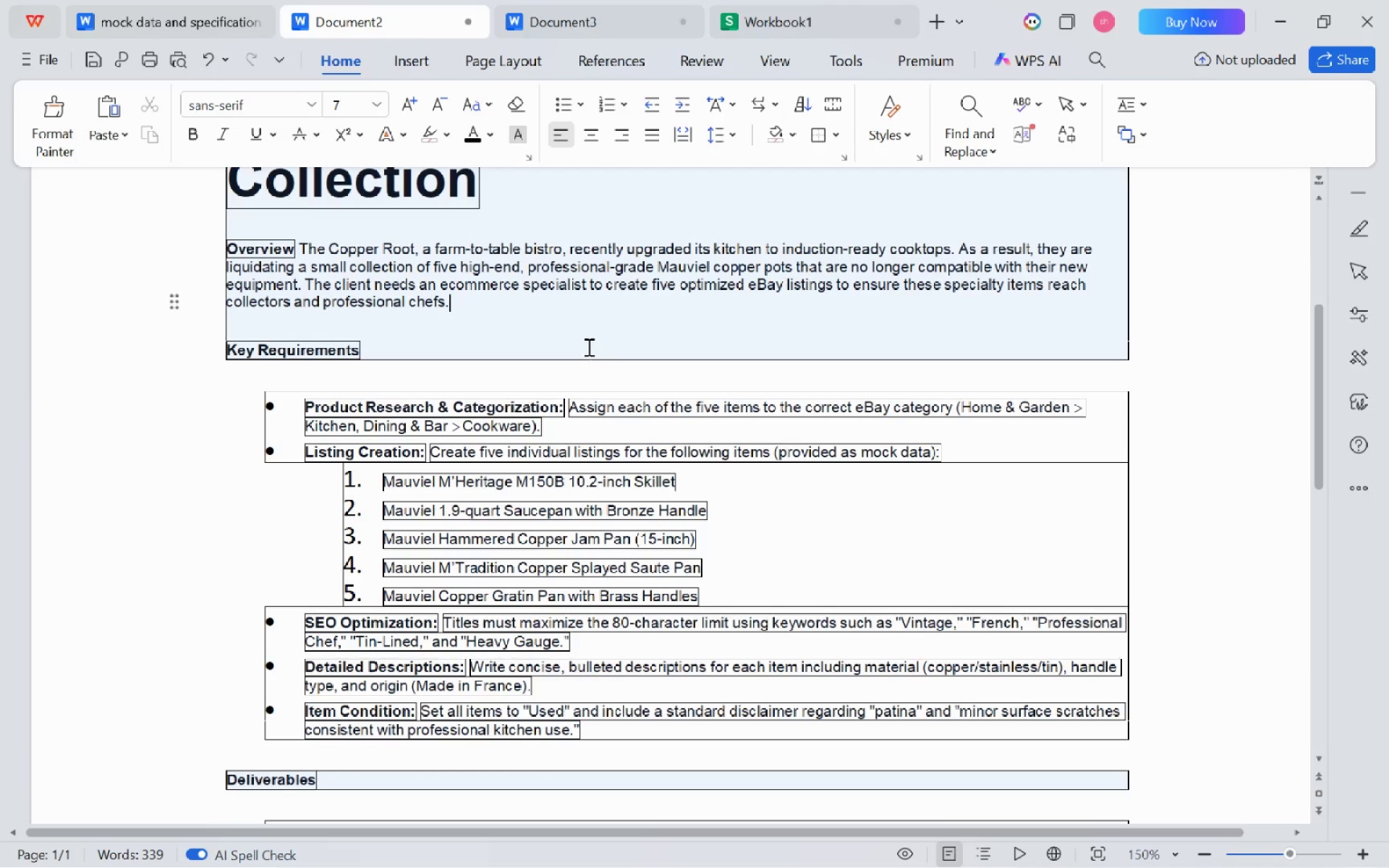 
left_click([587, 346])
 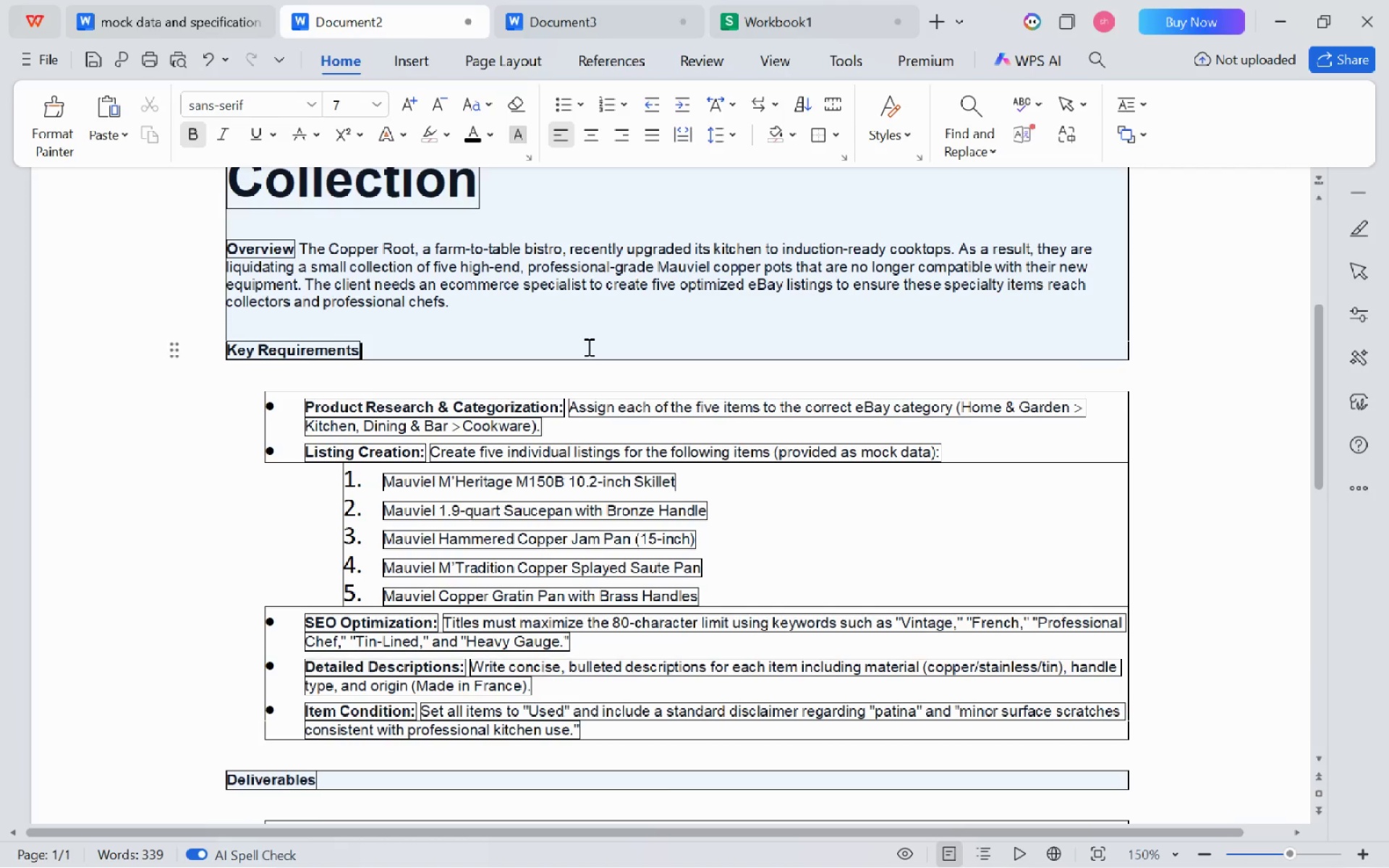 
left_click_drag(start_coordinate=[587, 346], to_coordinate=[203, 219])
 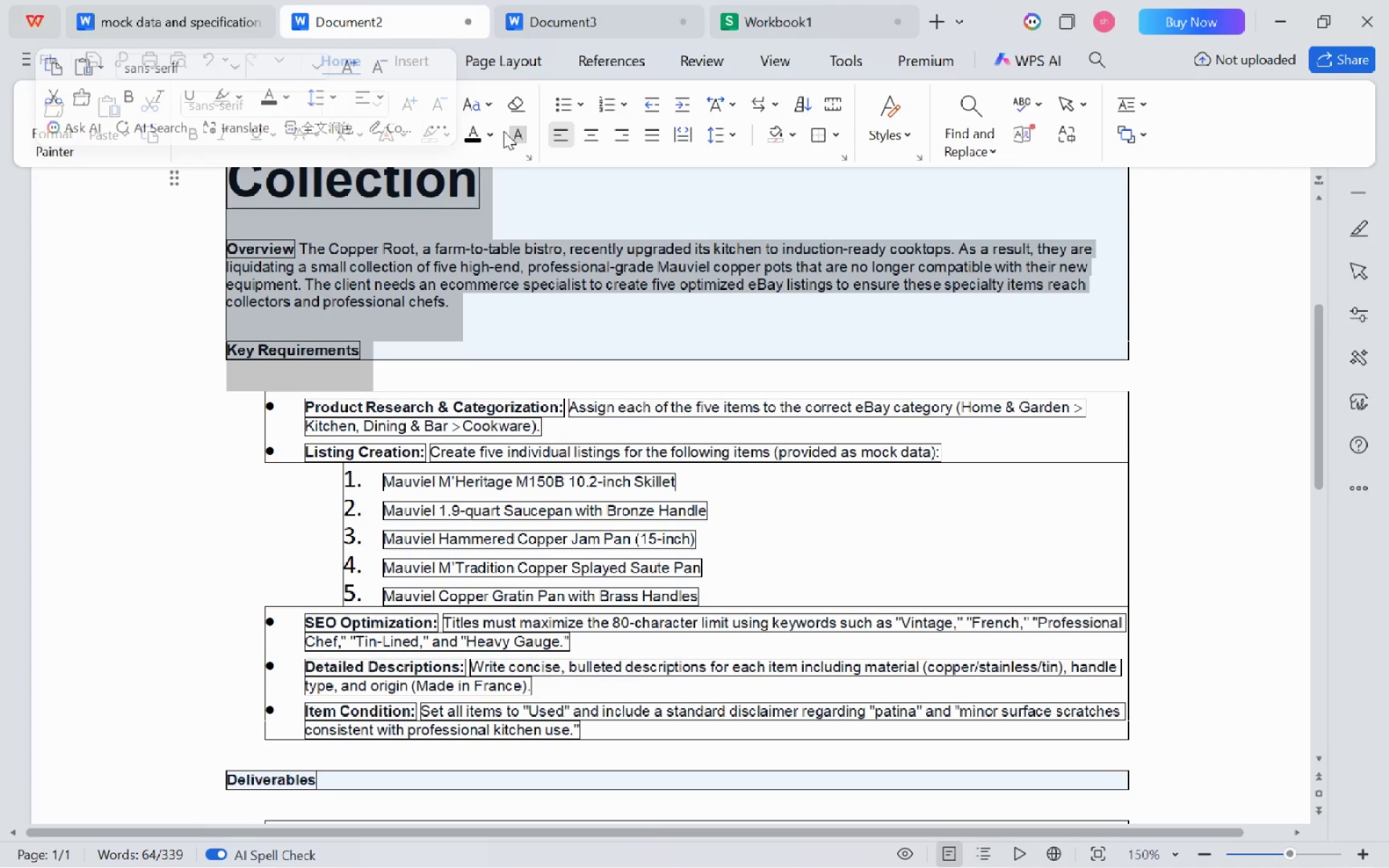 
left_click([522, 137])
 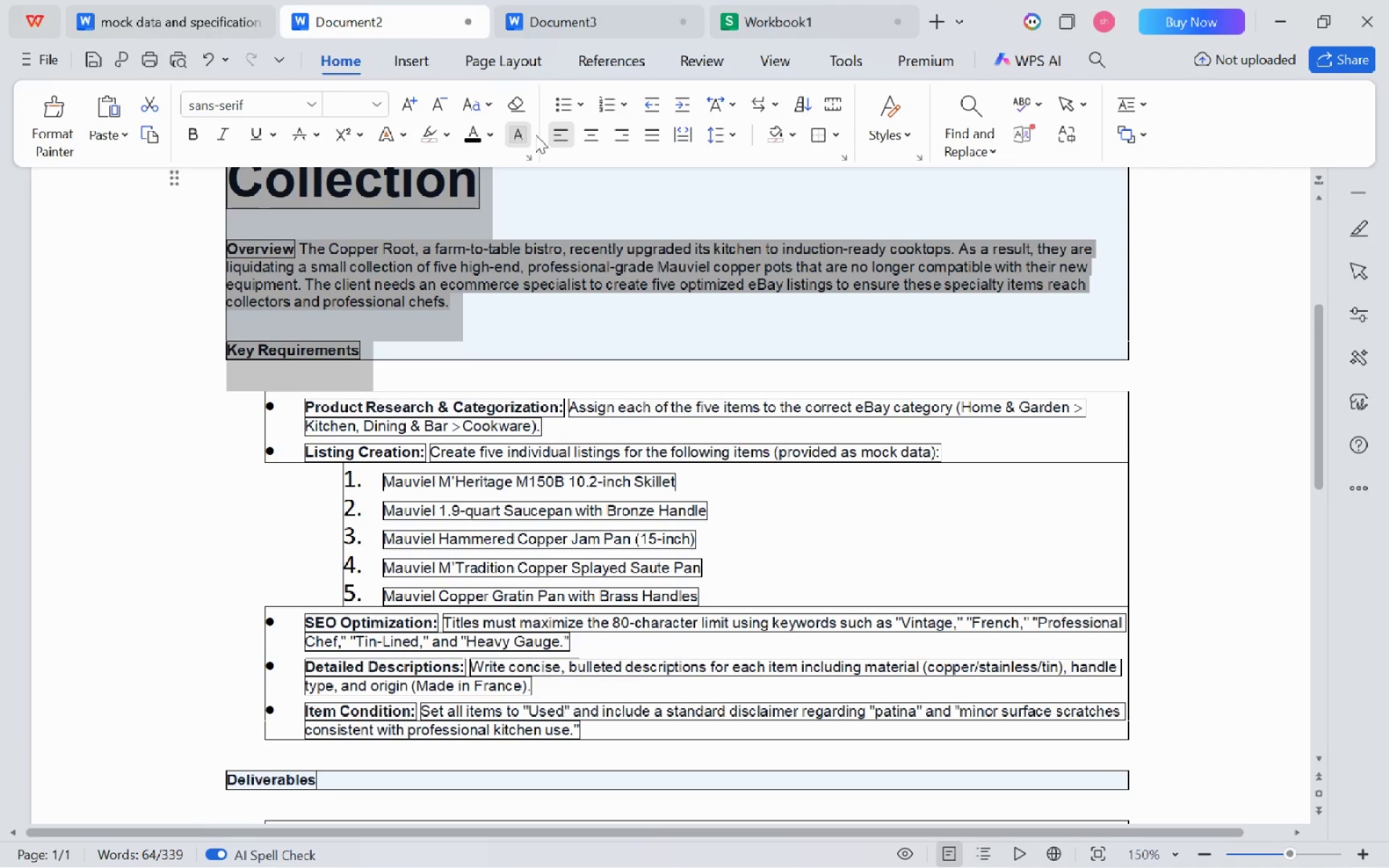 
left_click([517, 134])
 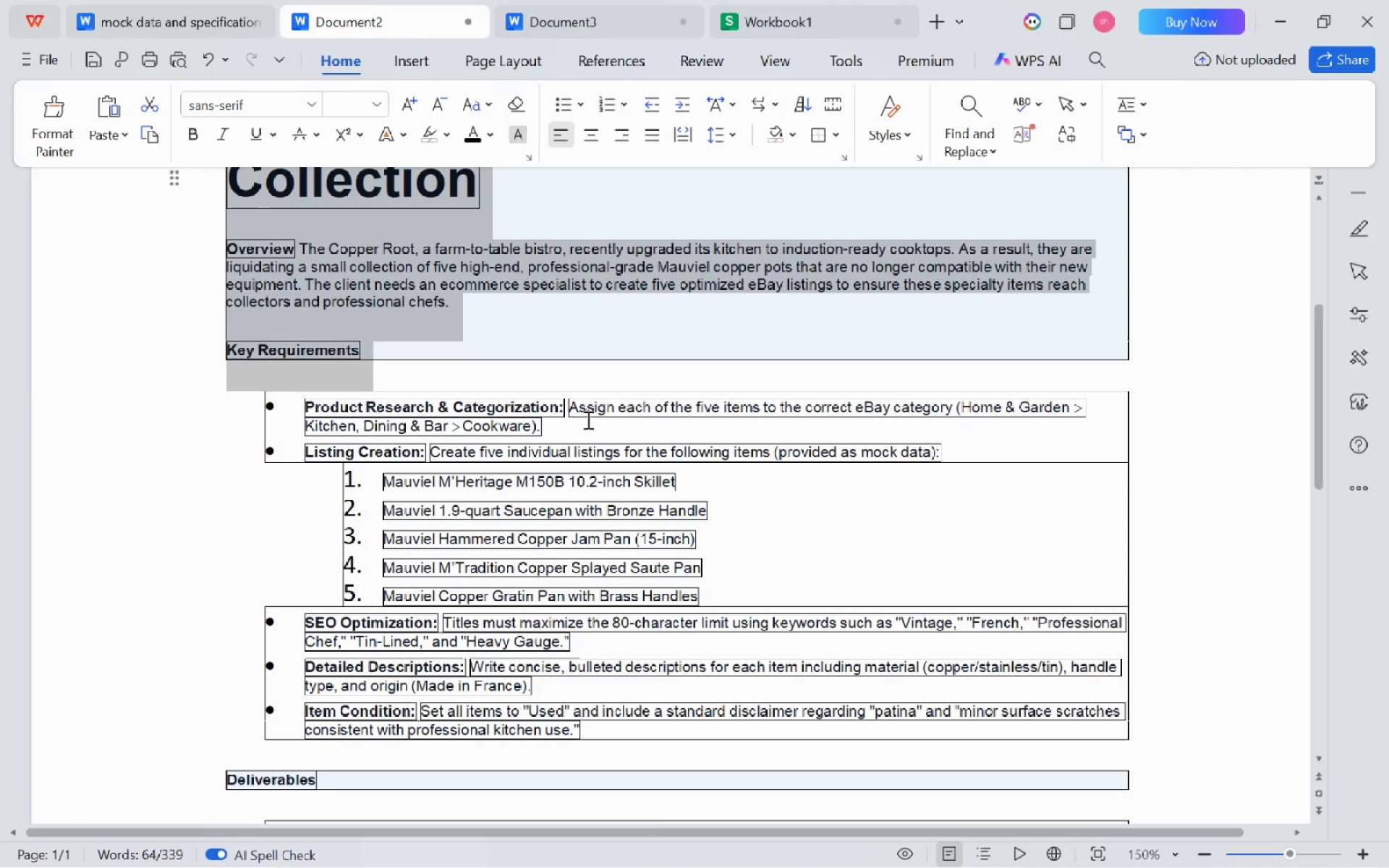 
left_click([587, 422])
 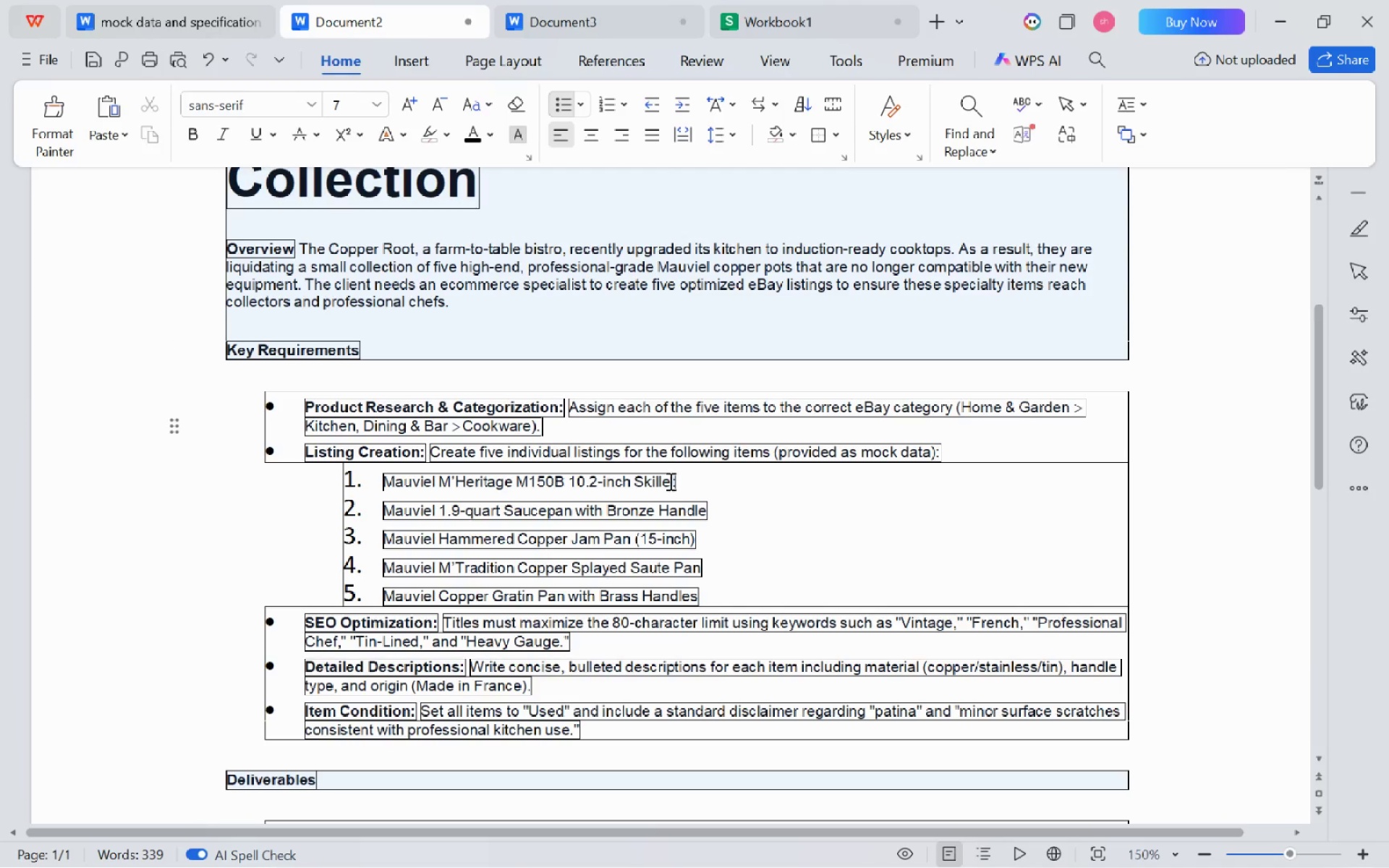 
left_click_drag(start_coordinate=[675, 480], to_coordinate=[385, 485])
 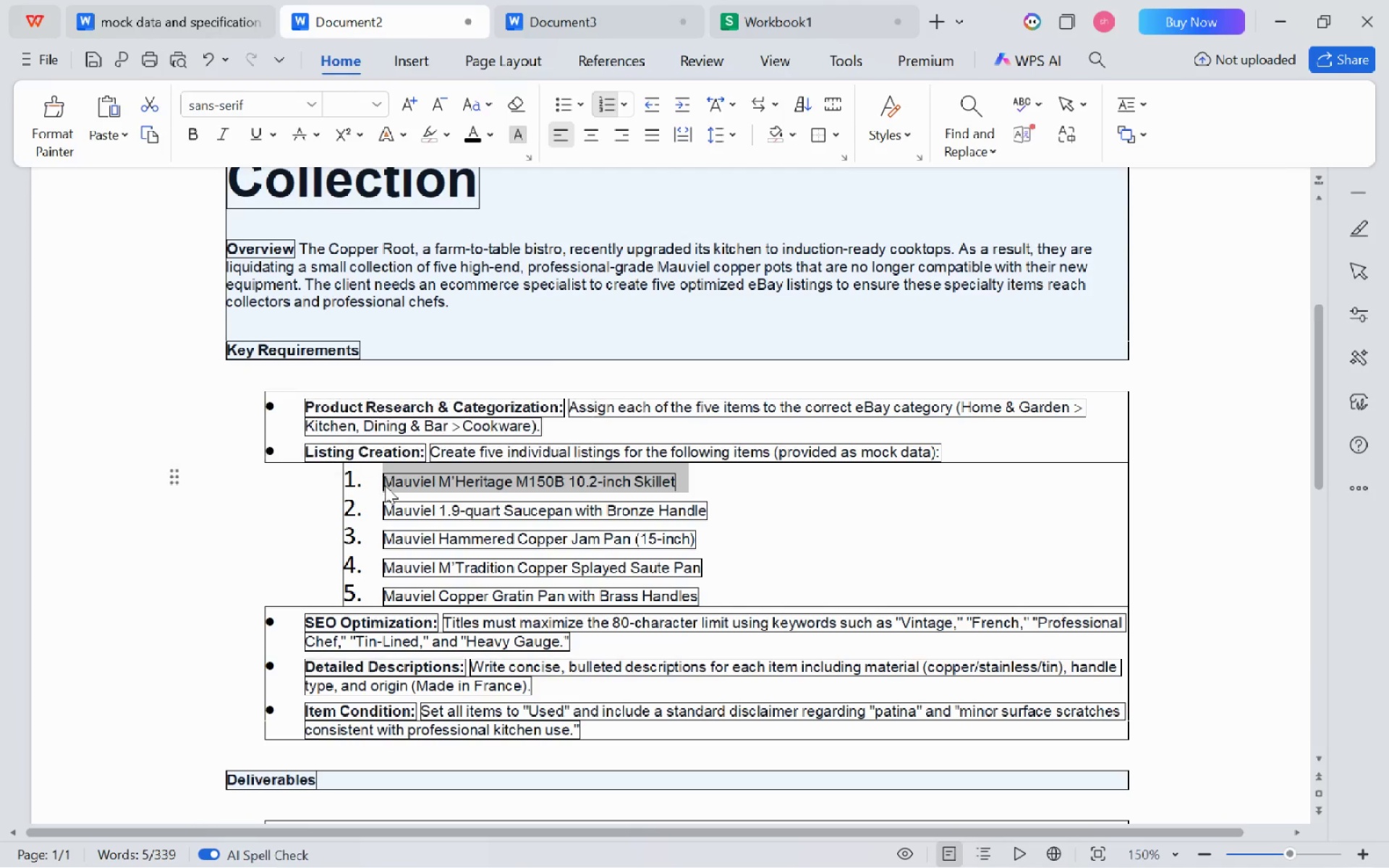 
hold_key(key=ControlLeft, duration=0.73)
 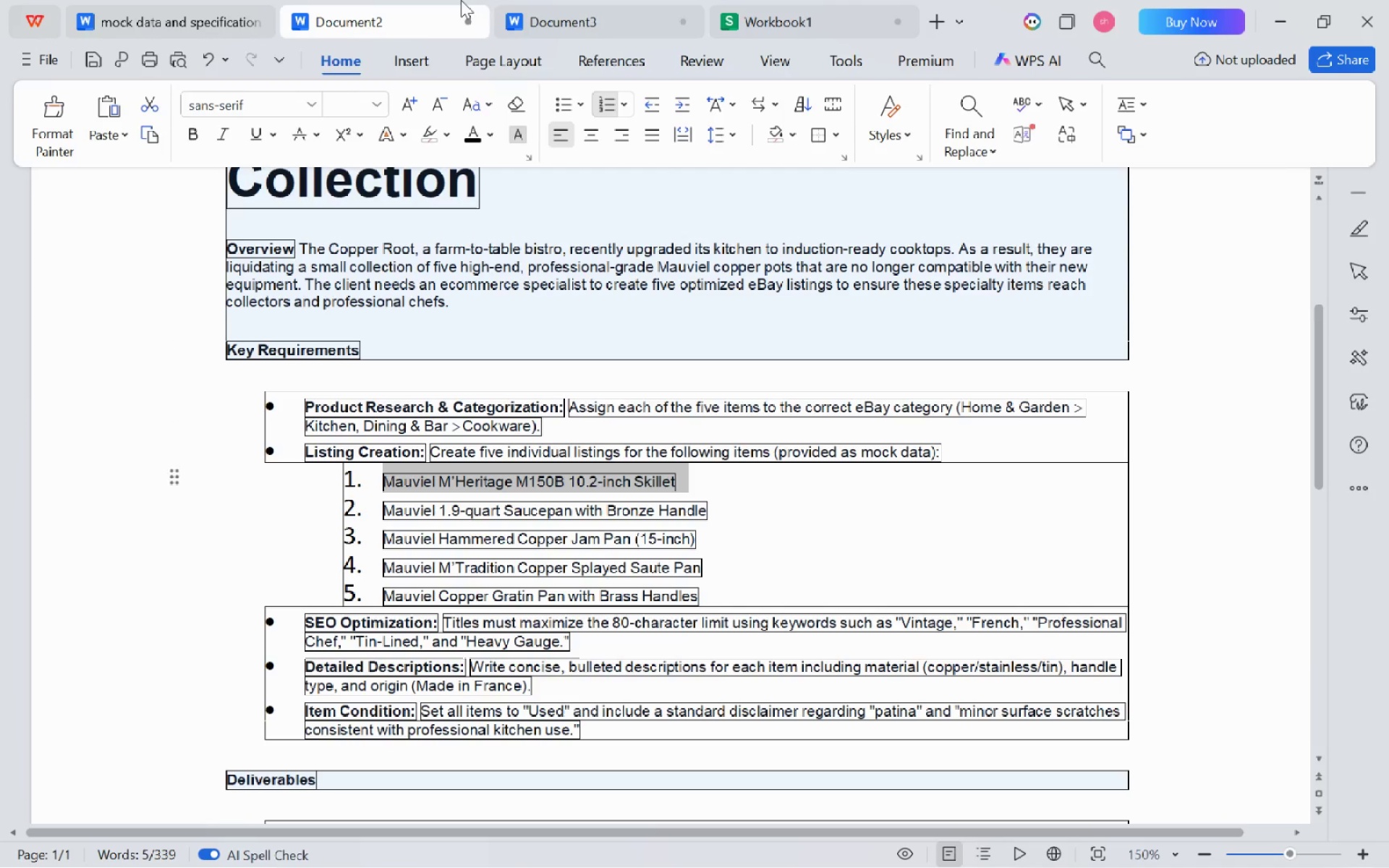 
left_click([597, 0])
 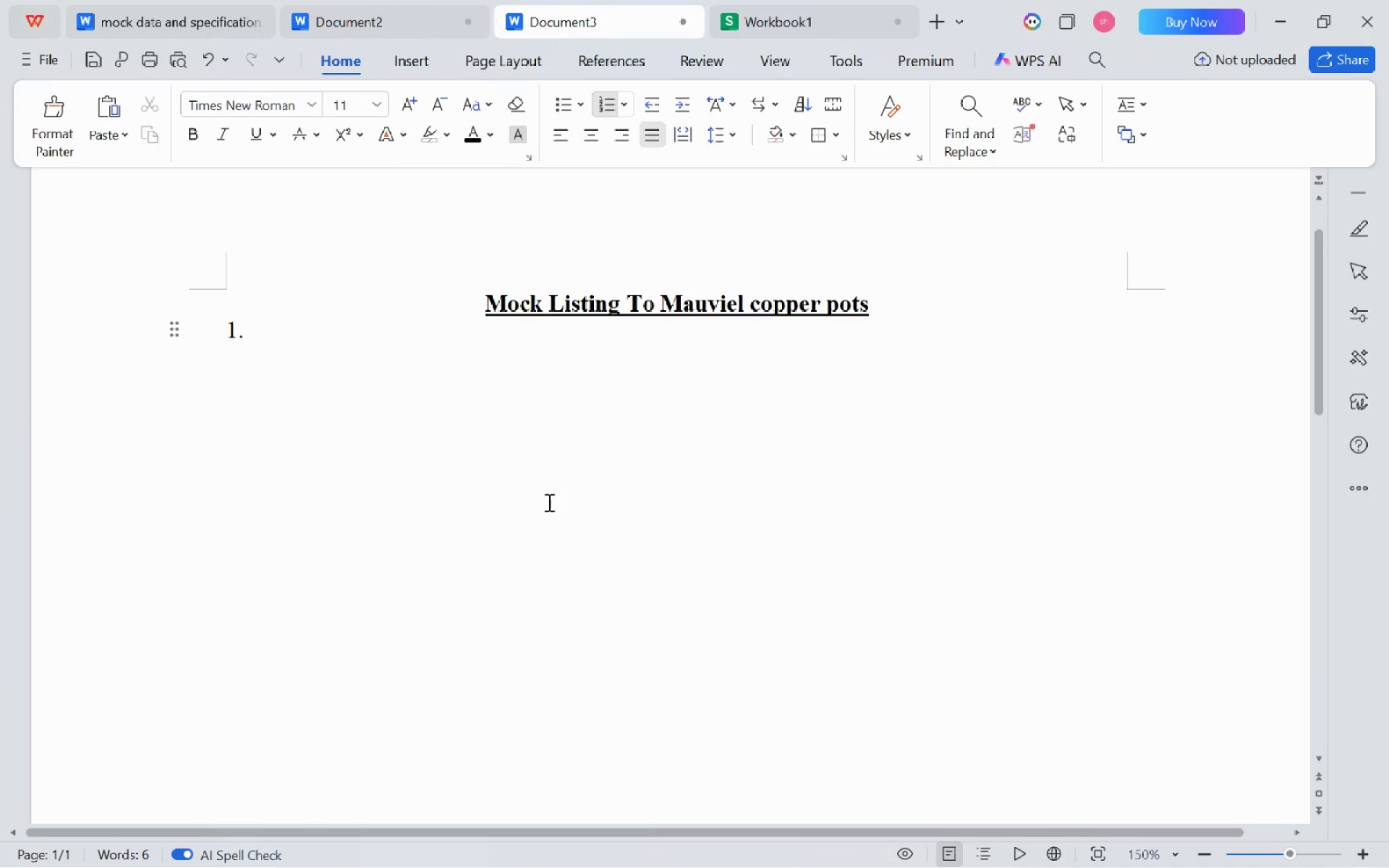 
key(Control+V)
 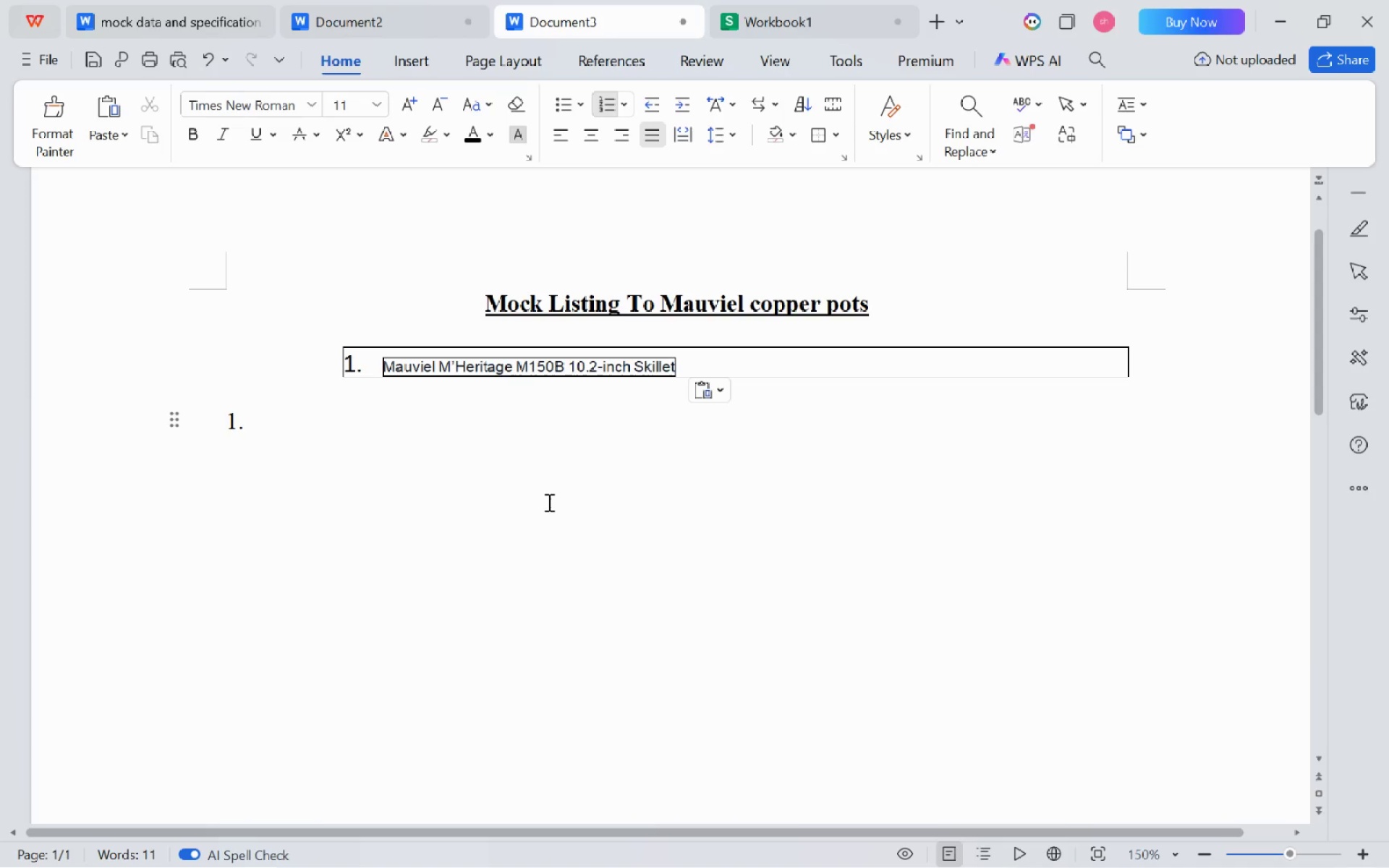 
key(Control+Z)
 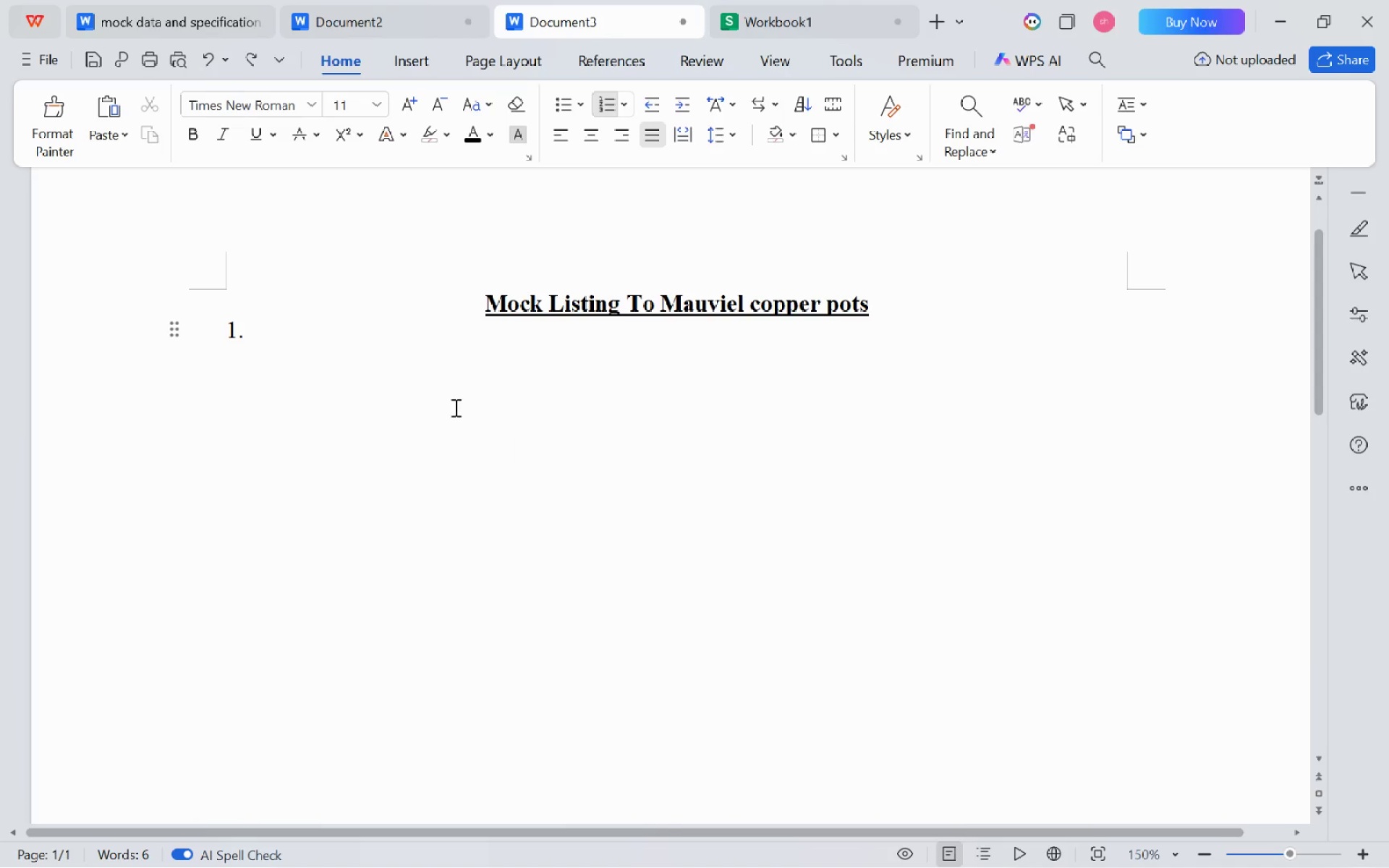 
key(Control+V)
 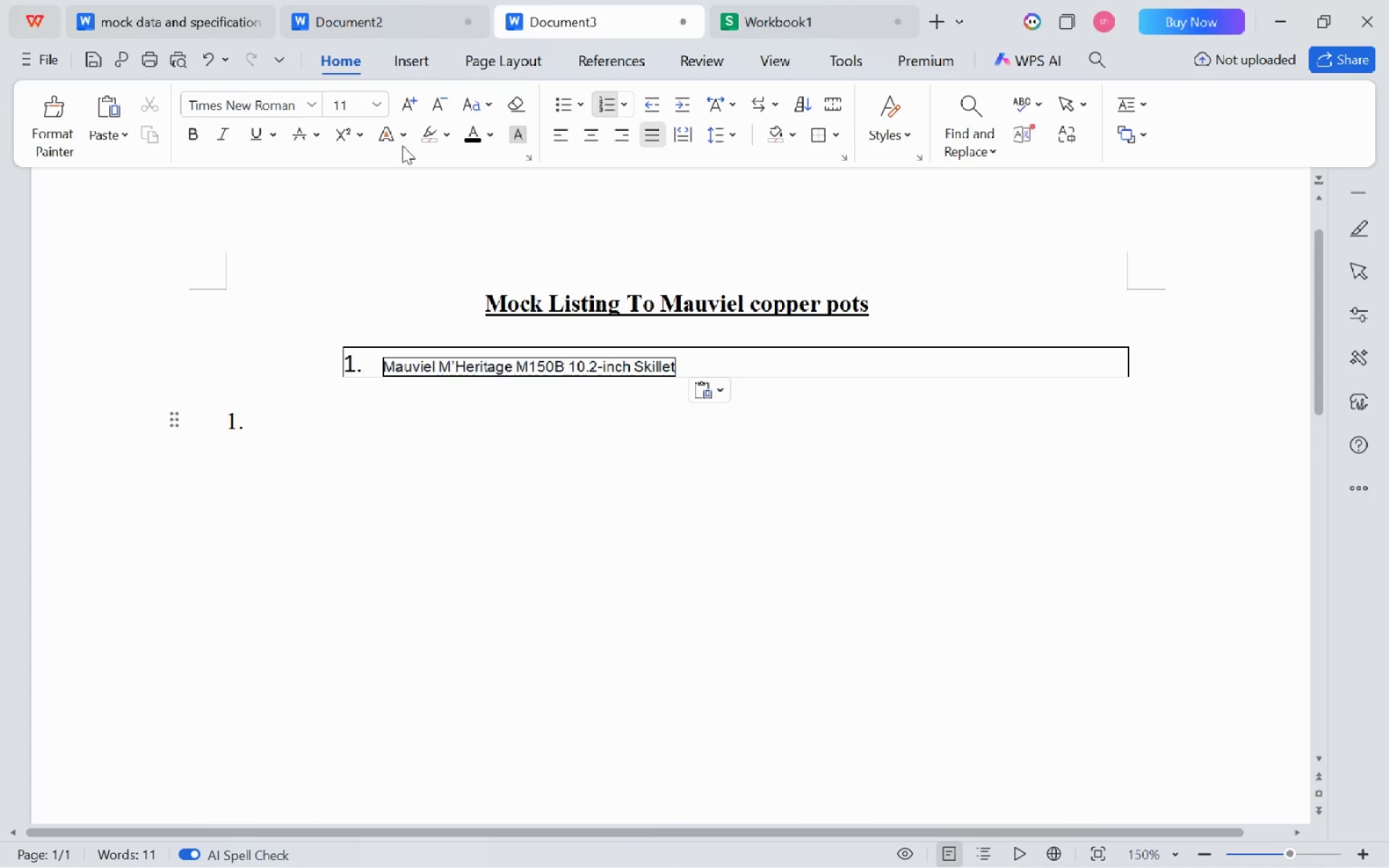 
key(Control+Z)
 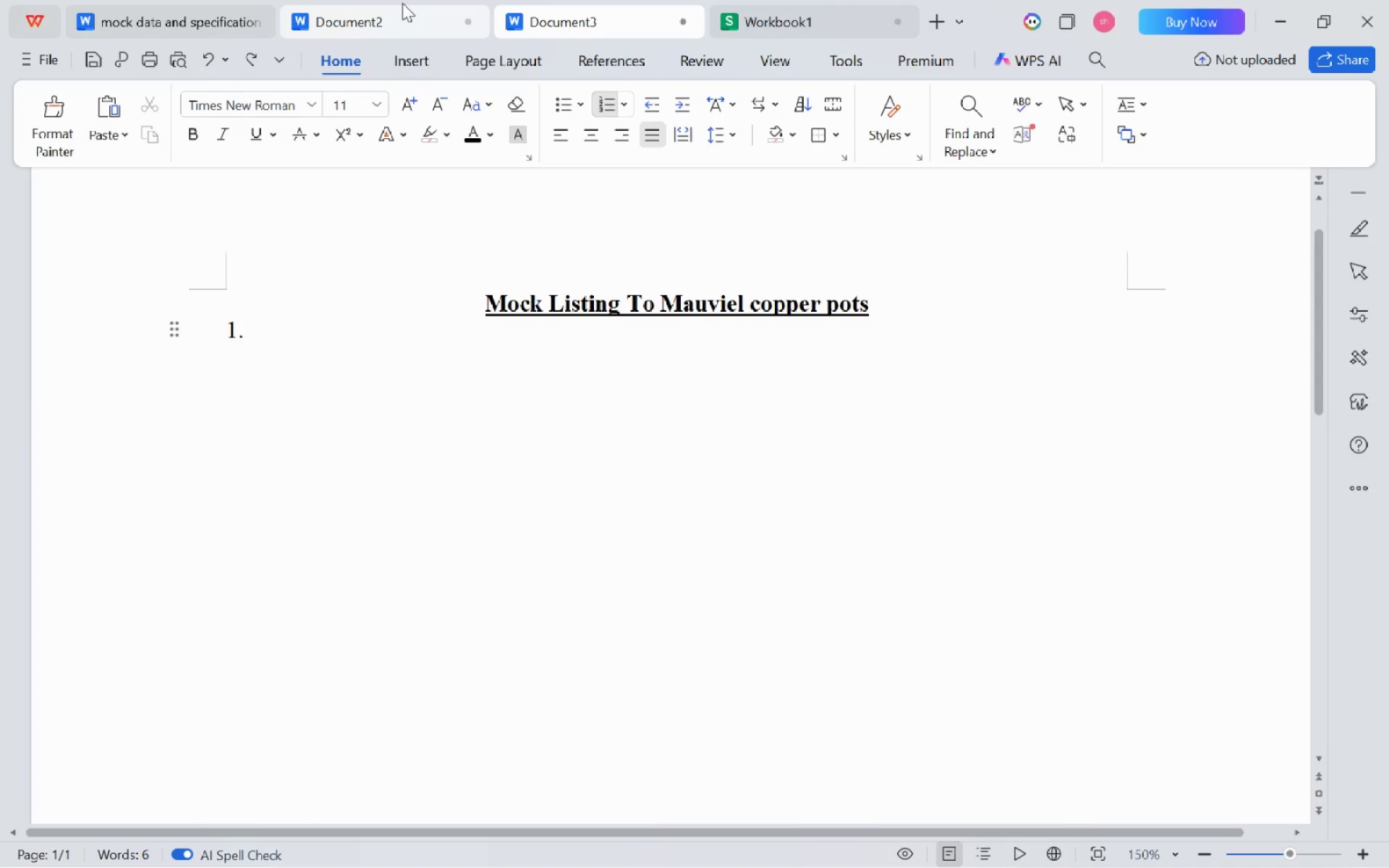 
left_click([404, 0])
 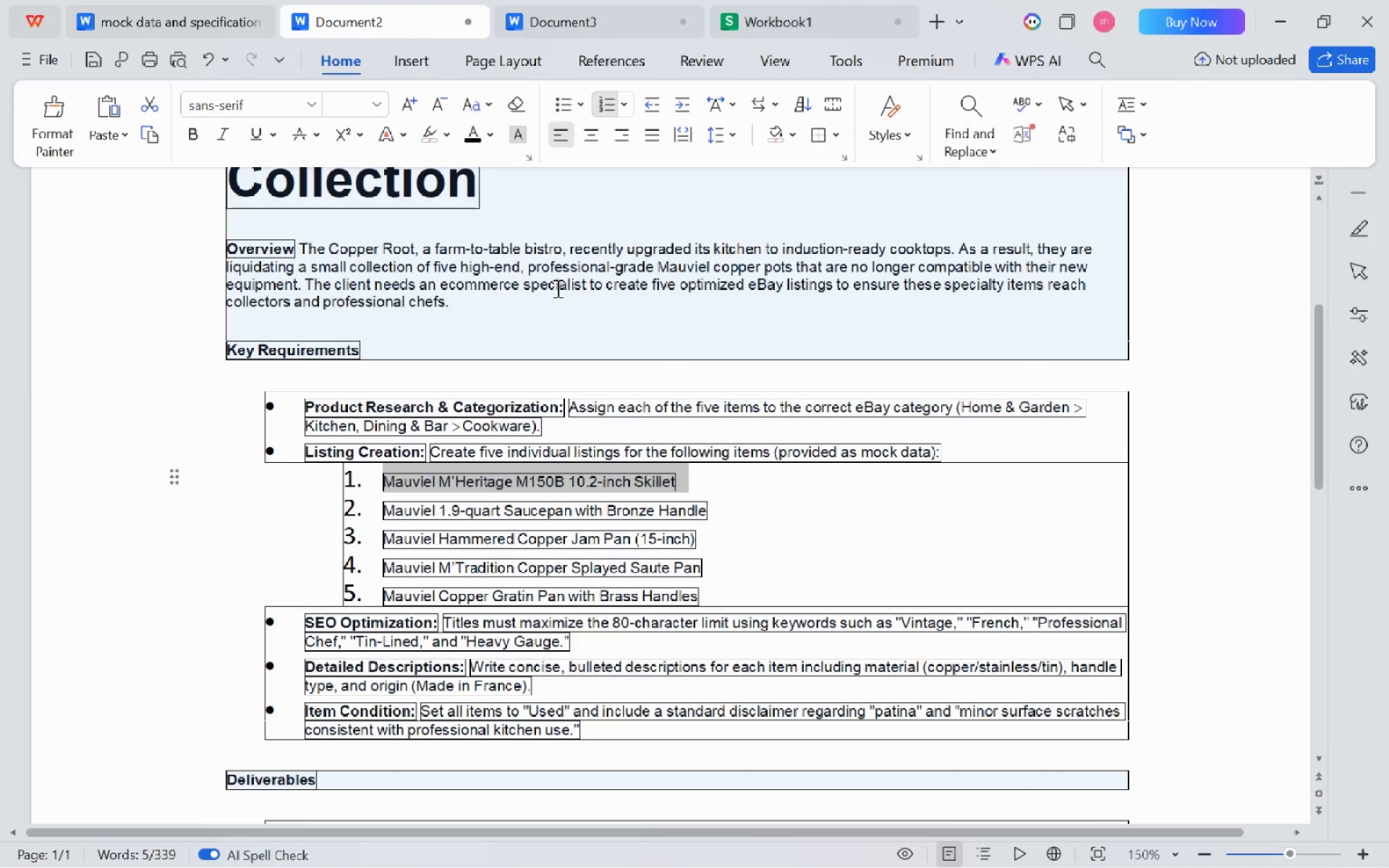 
left_click([556, 288])
 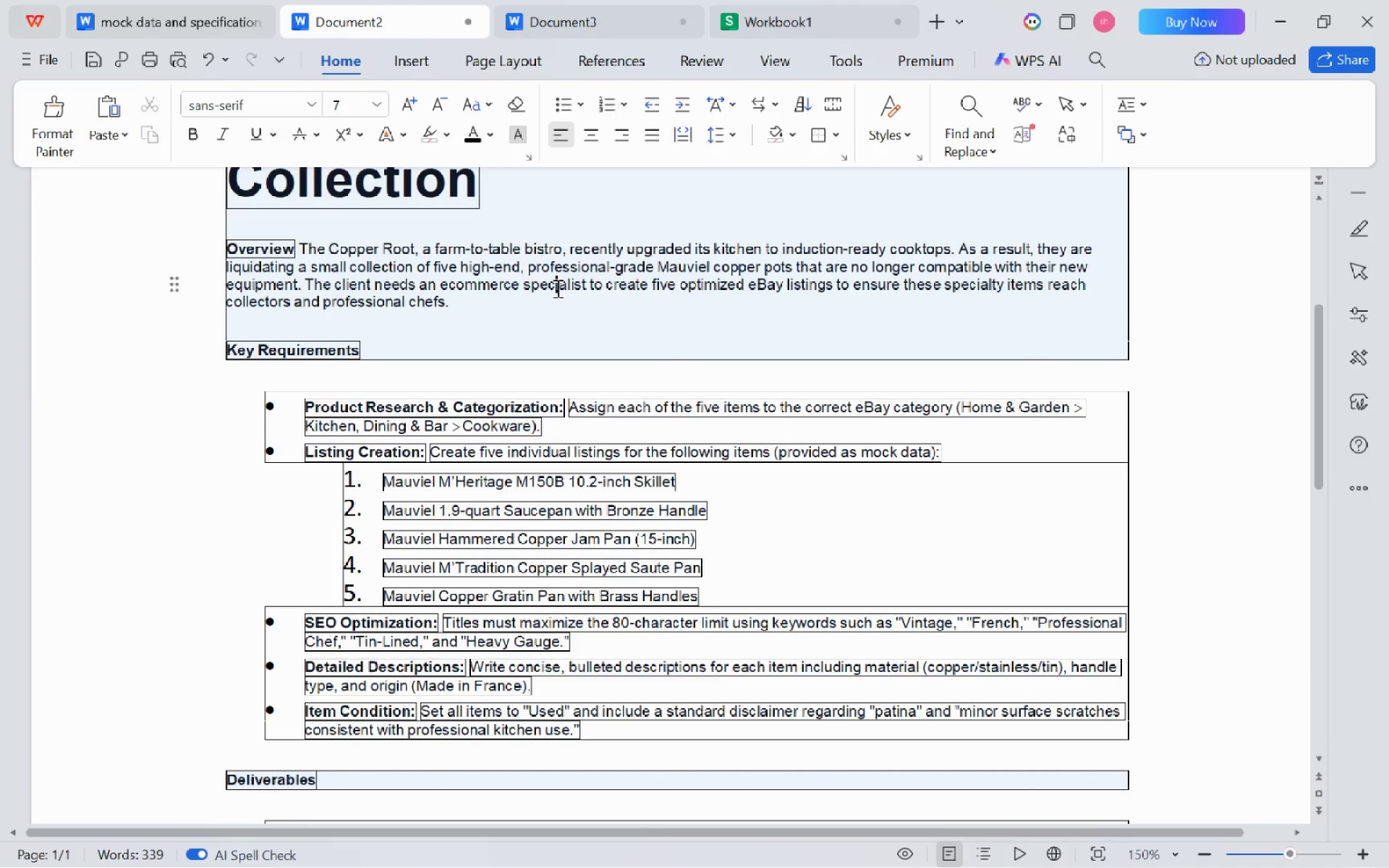 
key(Control+A)
 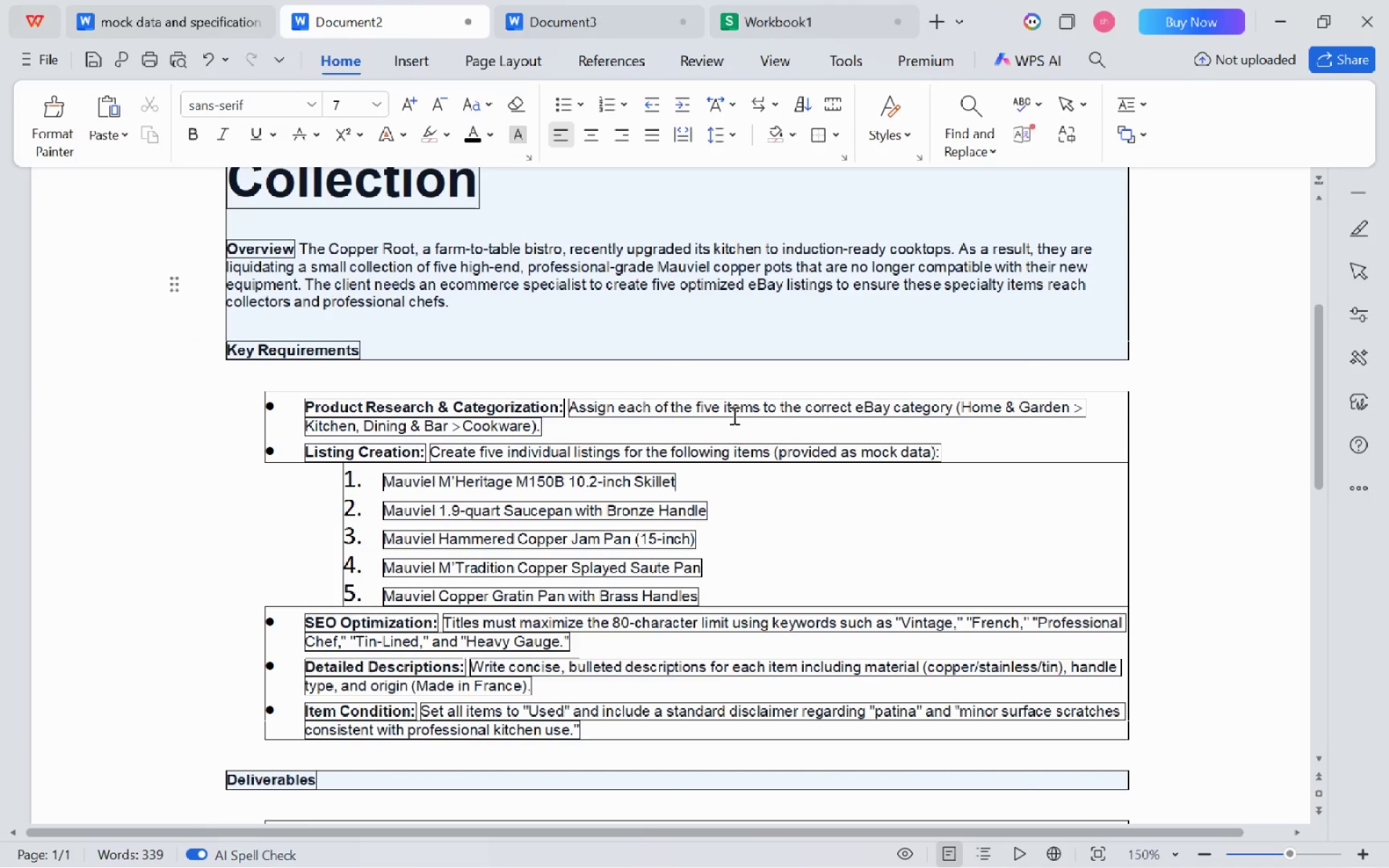 
left_click([726, 426])
 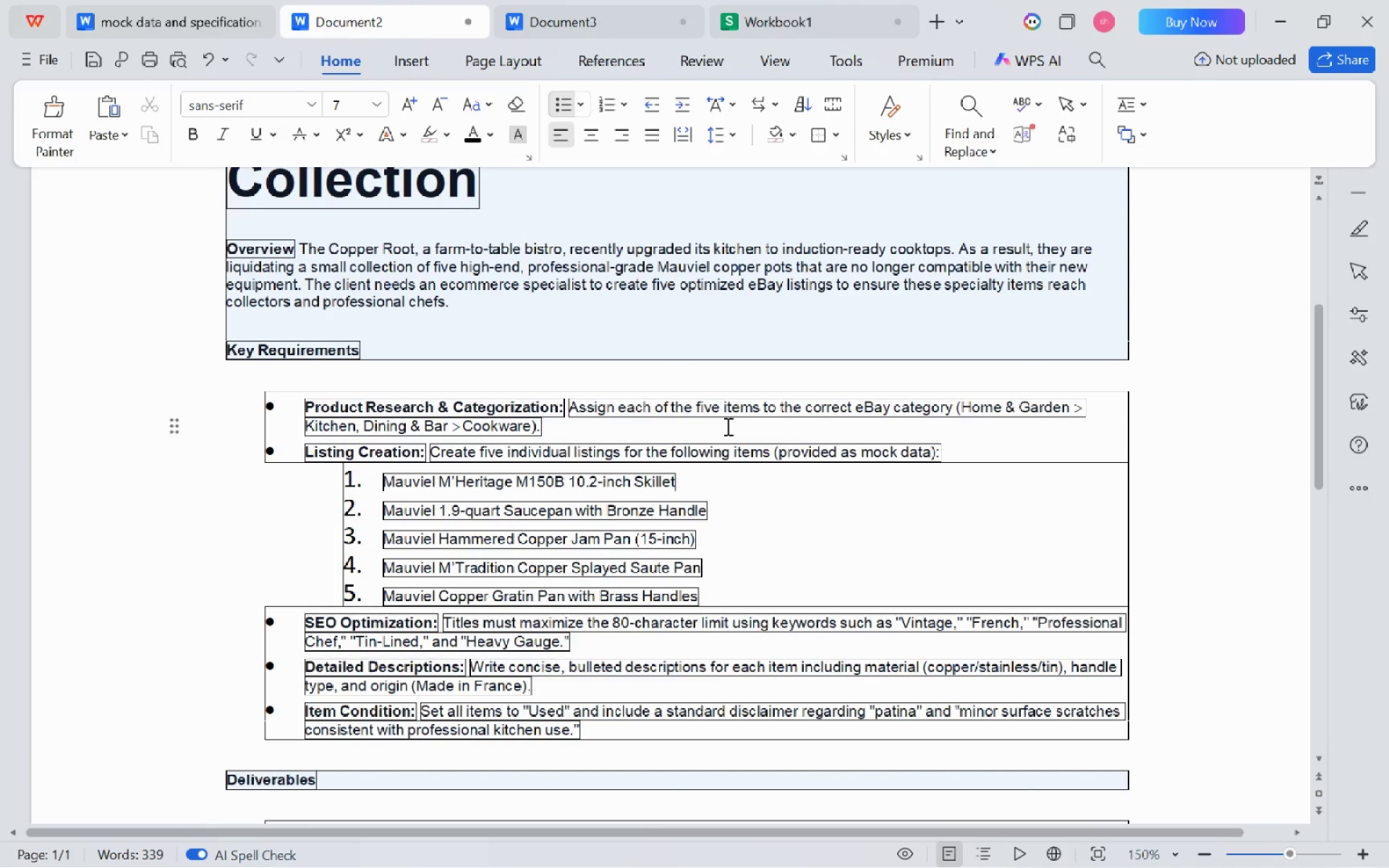 
key(Control+A)
 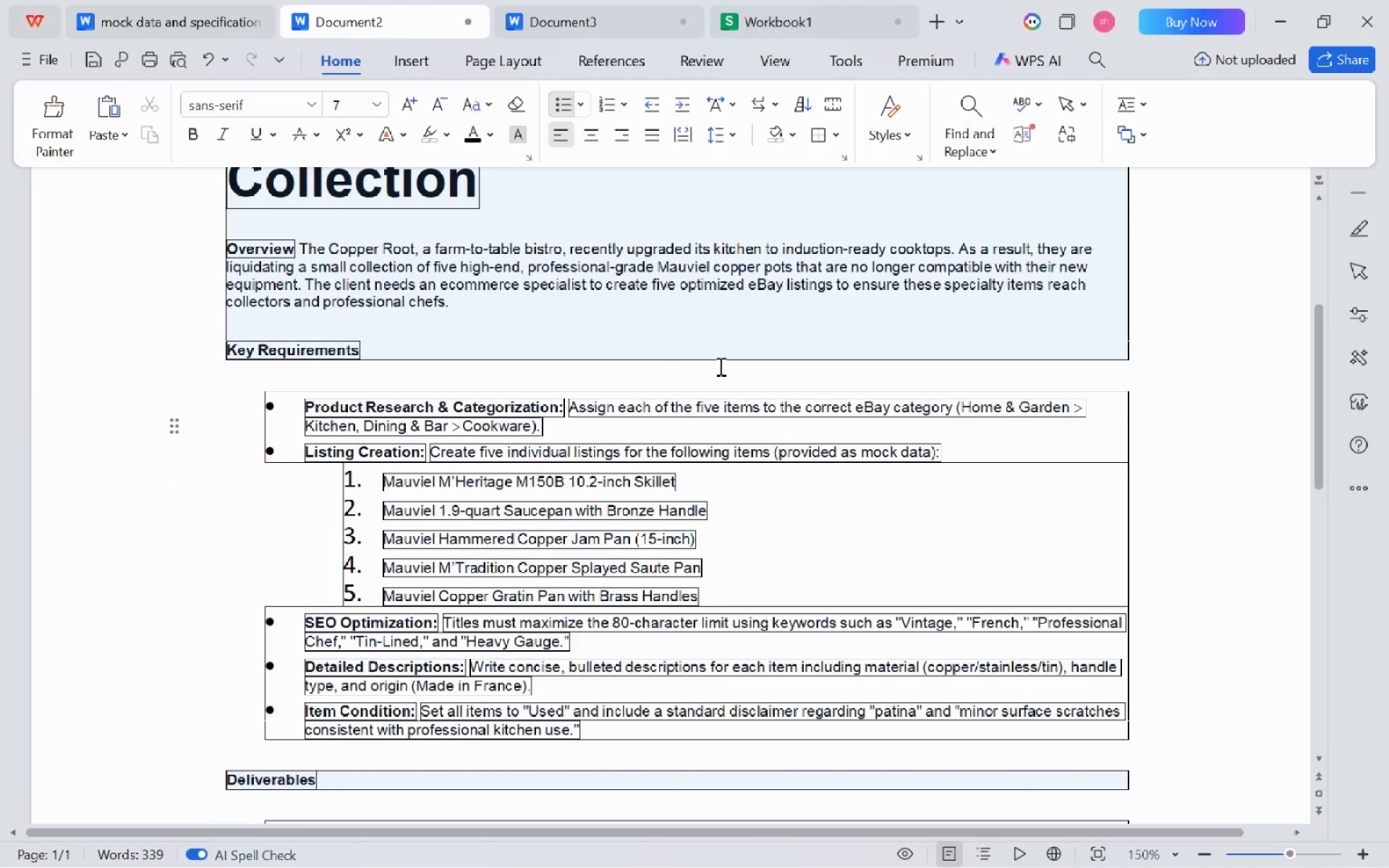 
left_click([719, 366])
 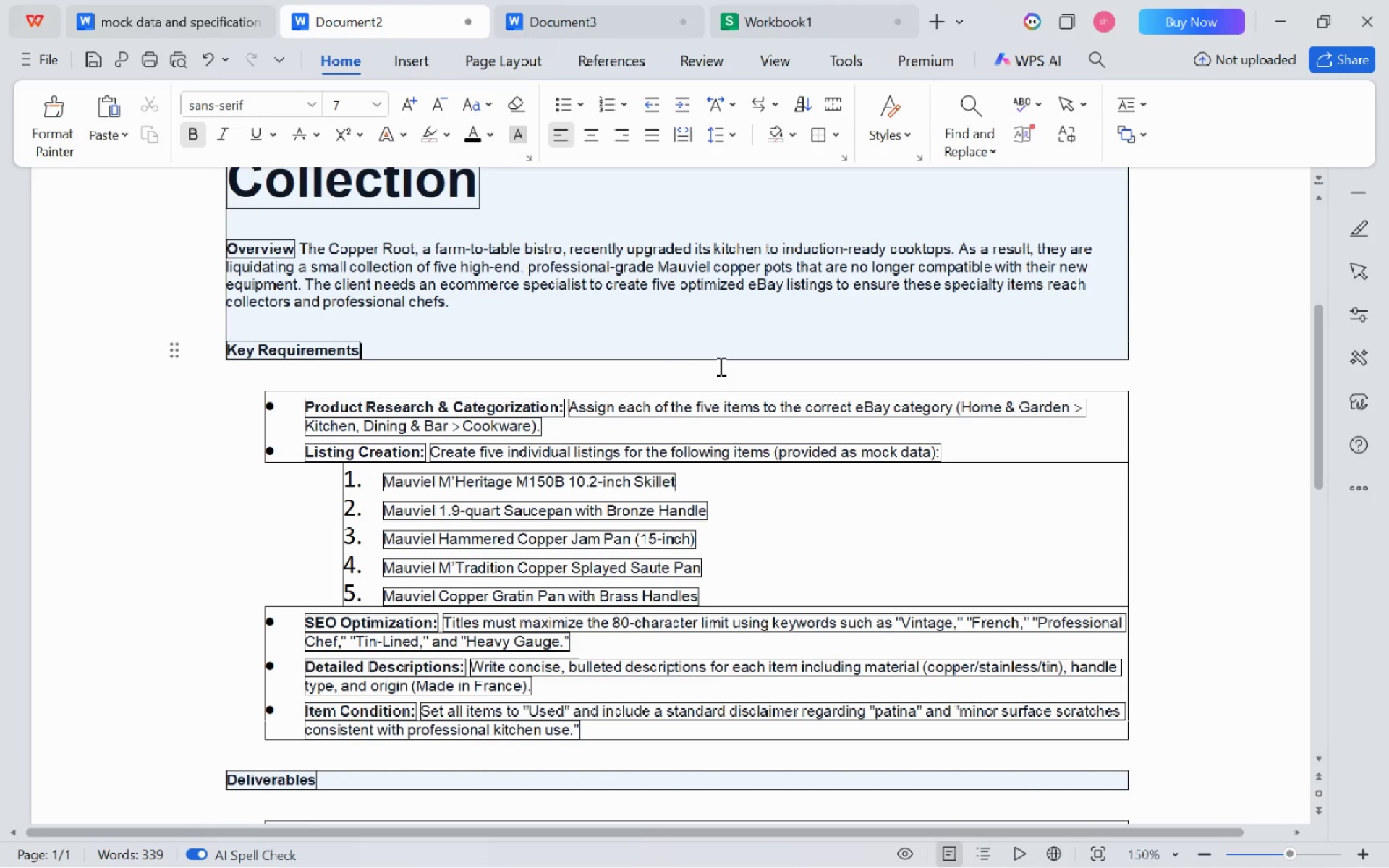 
key(Control+A)
 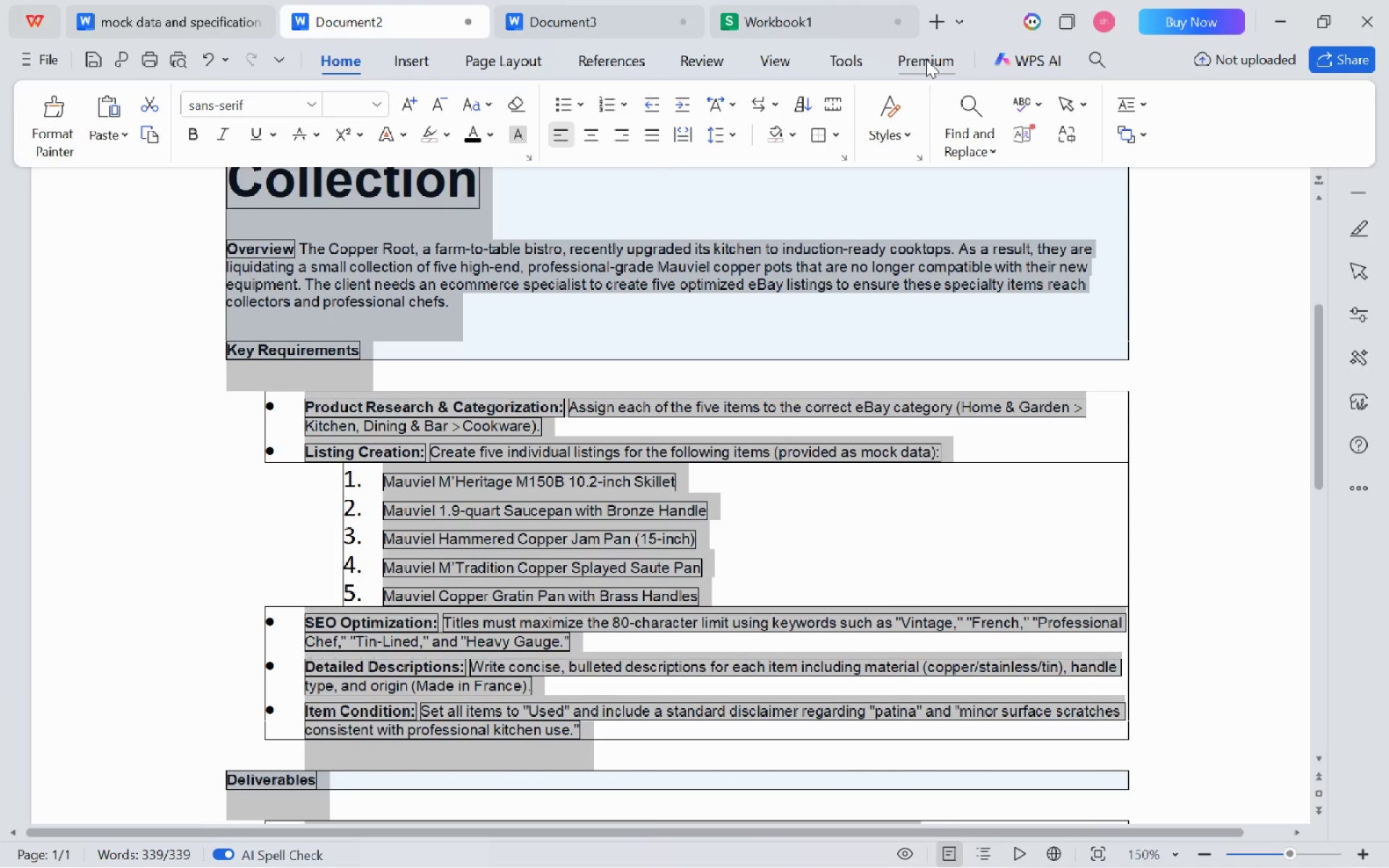 
left_click([858, 59])
 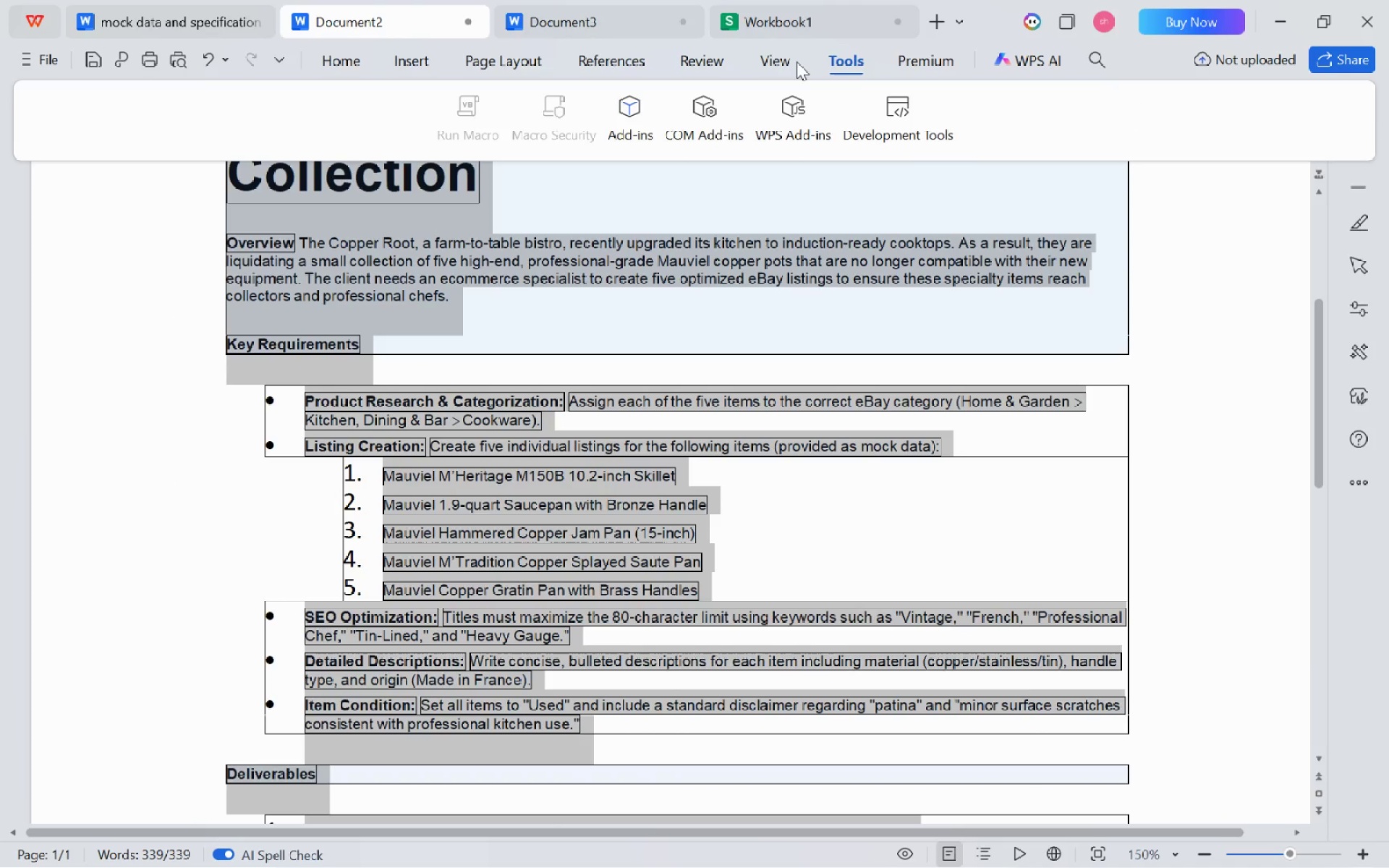 
left_click([783, 59])
 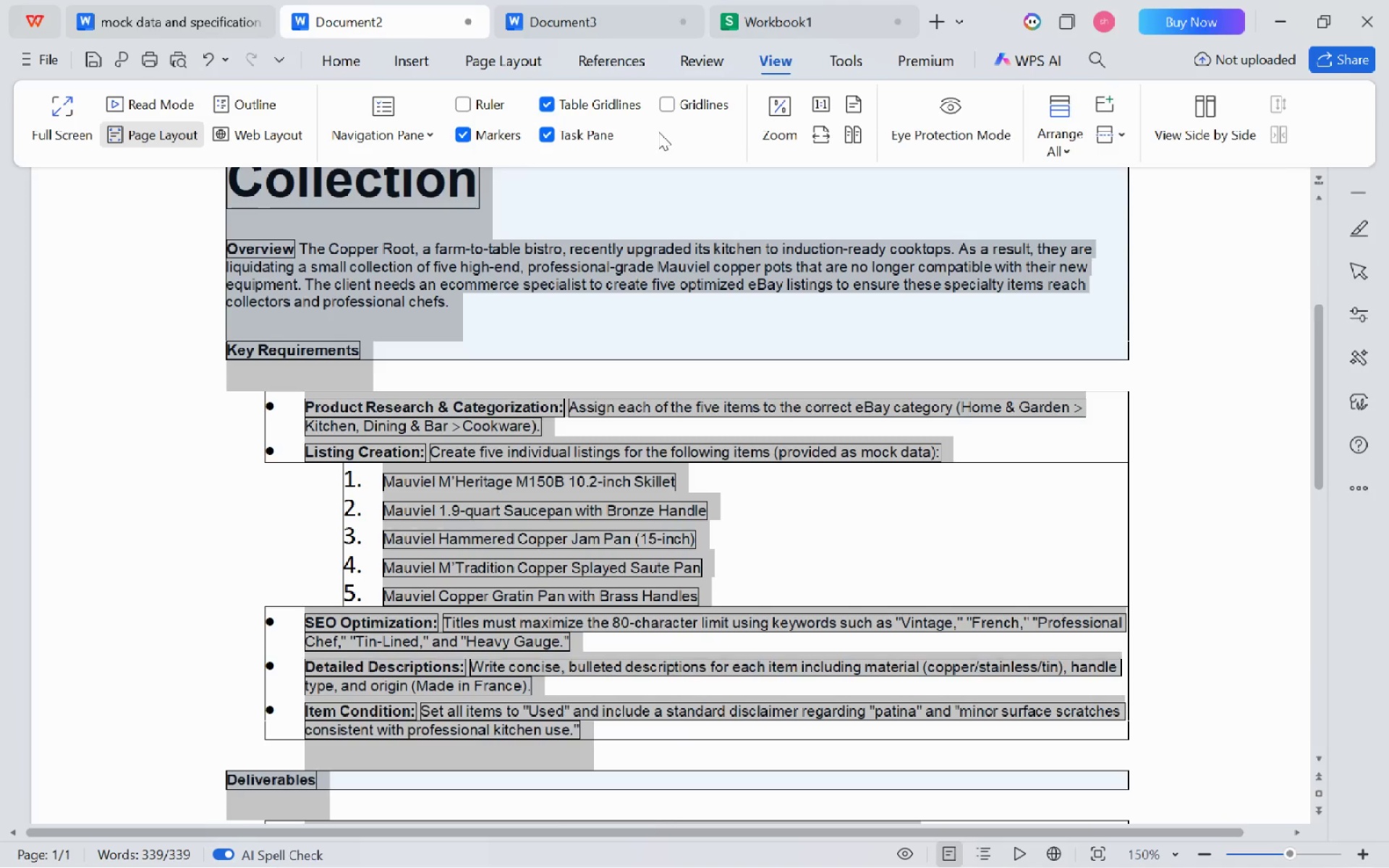 
wait(5.66)
 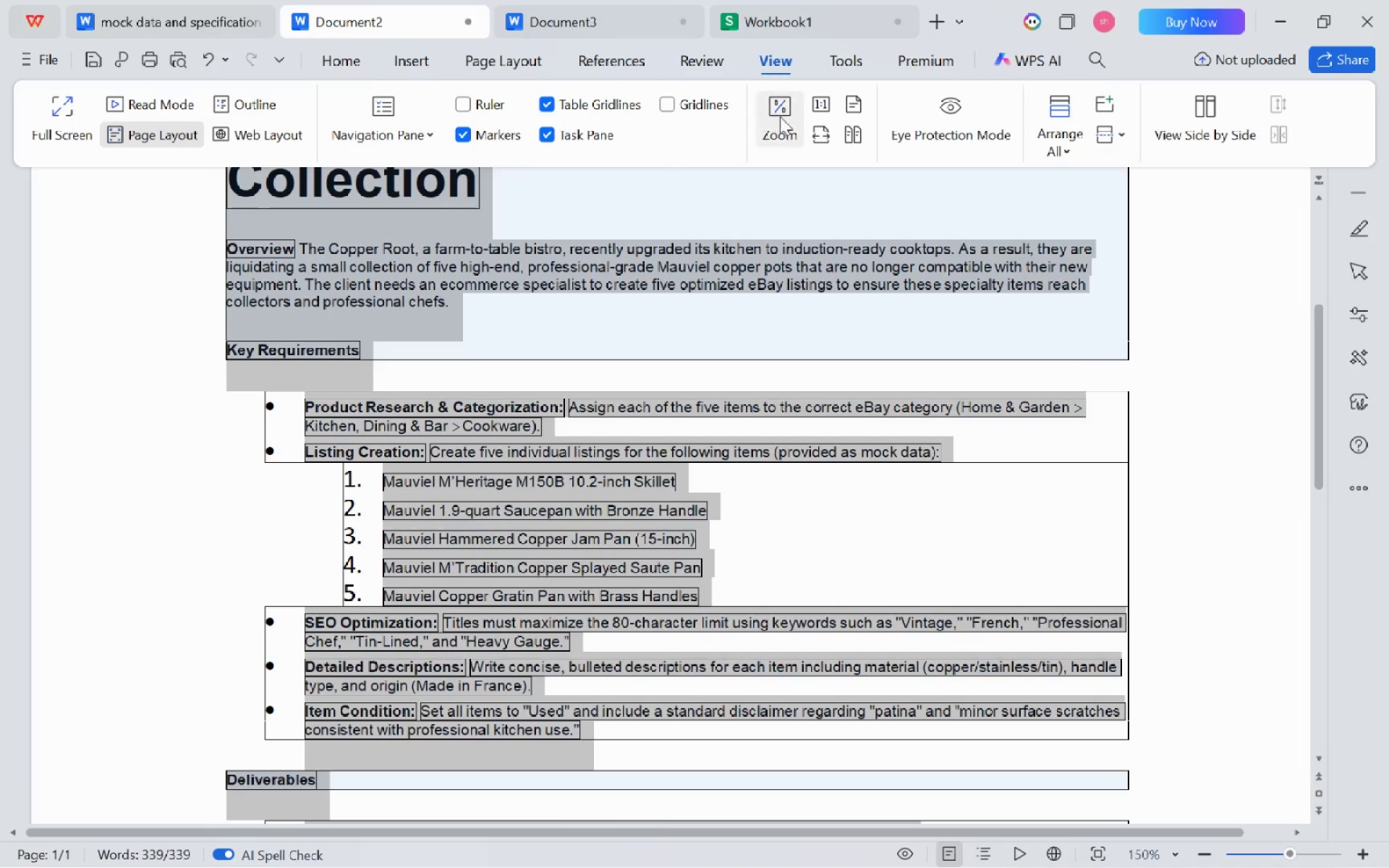 
left_click([554, 106])
 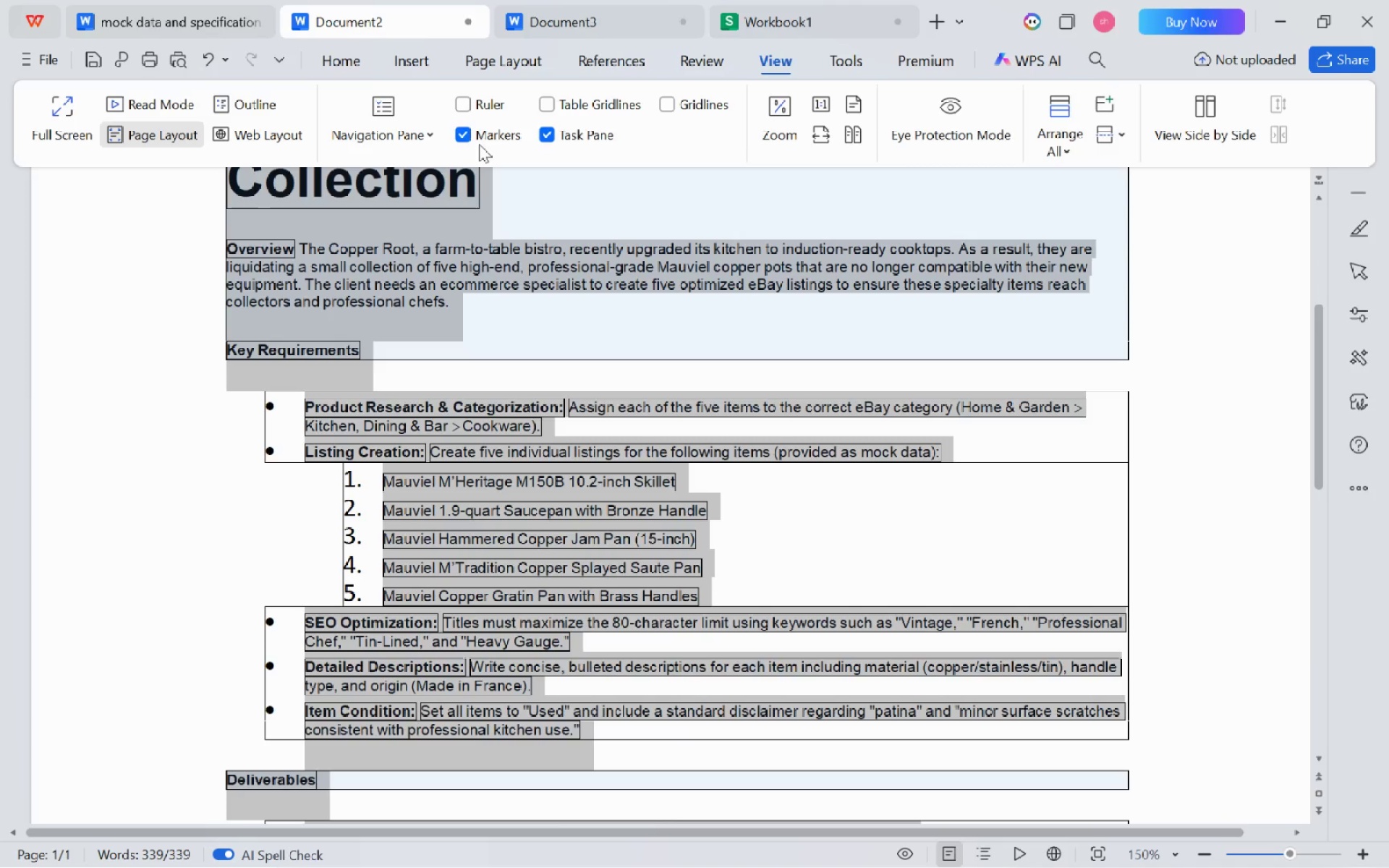 
left_click([475, 140])
 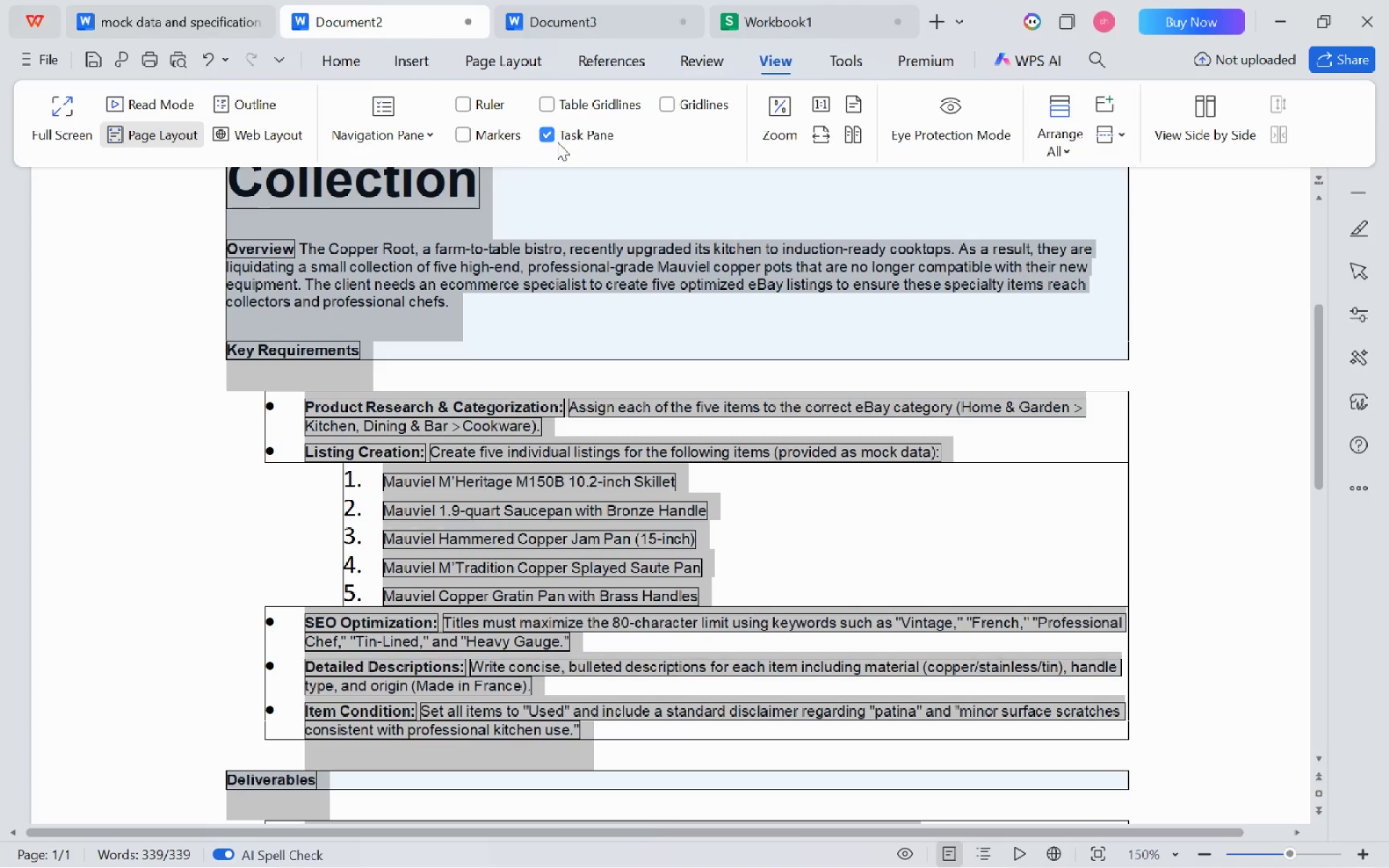 
left_click([557, 142])
 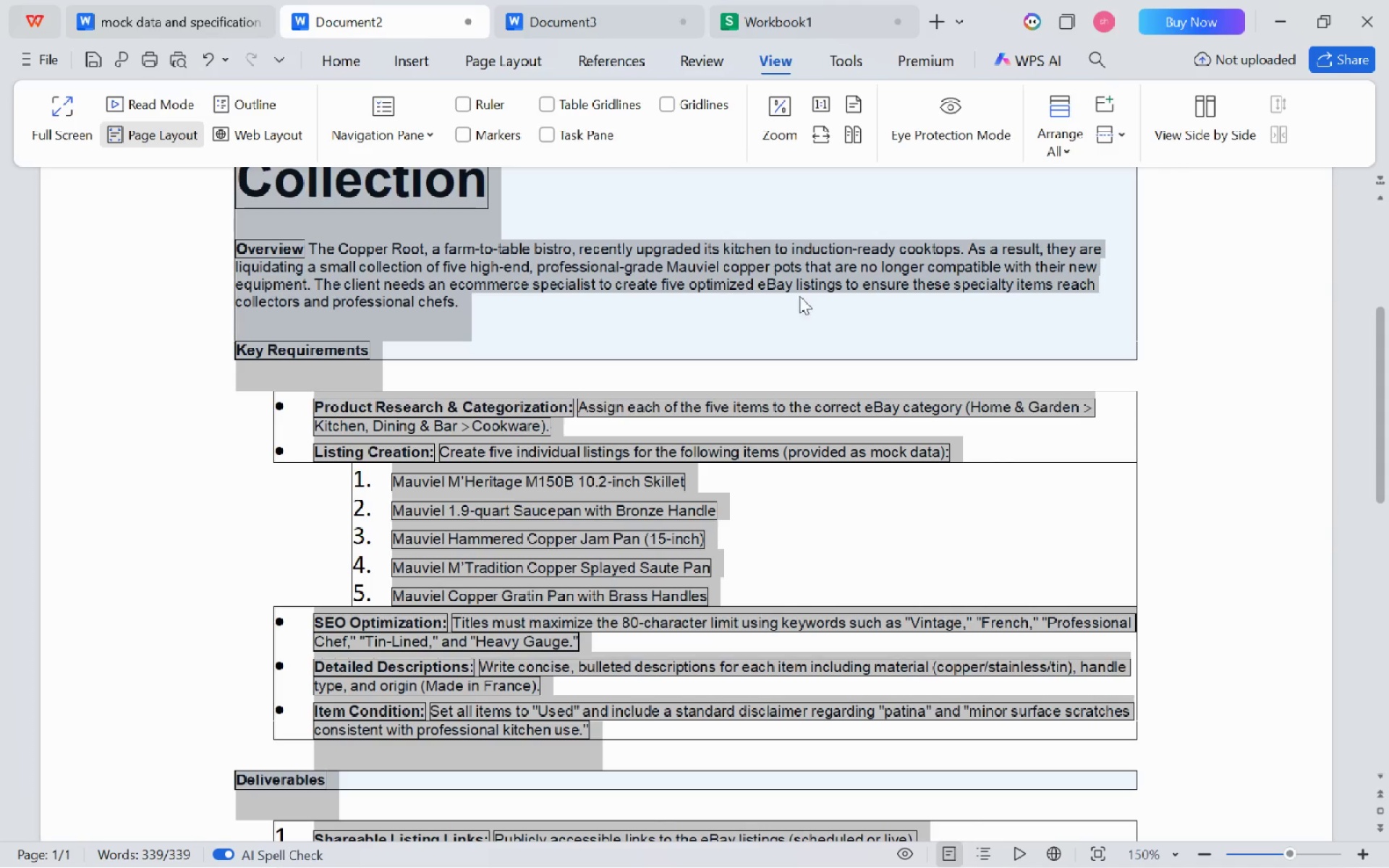 
left_click([845, 331])
 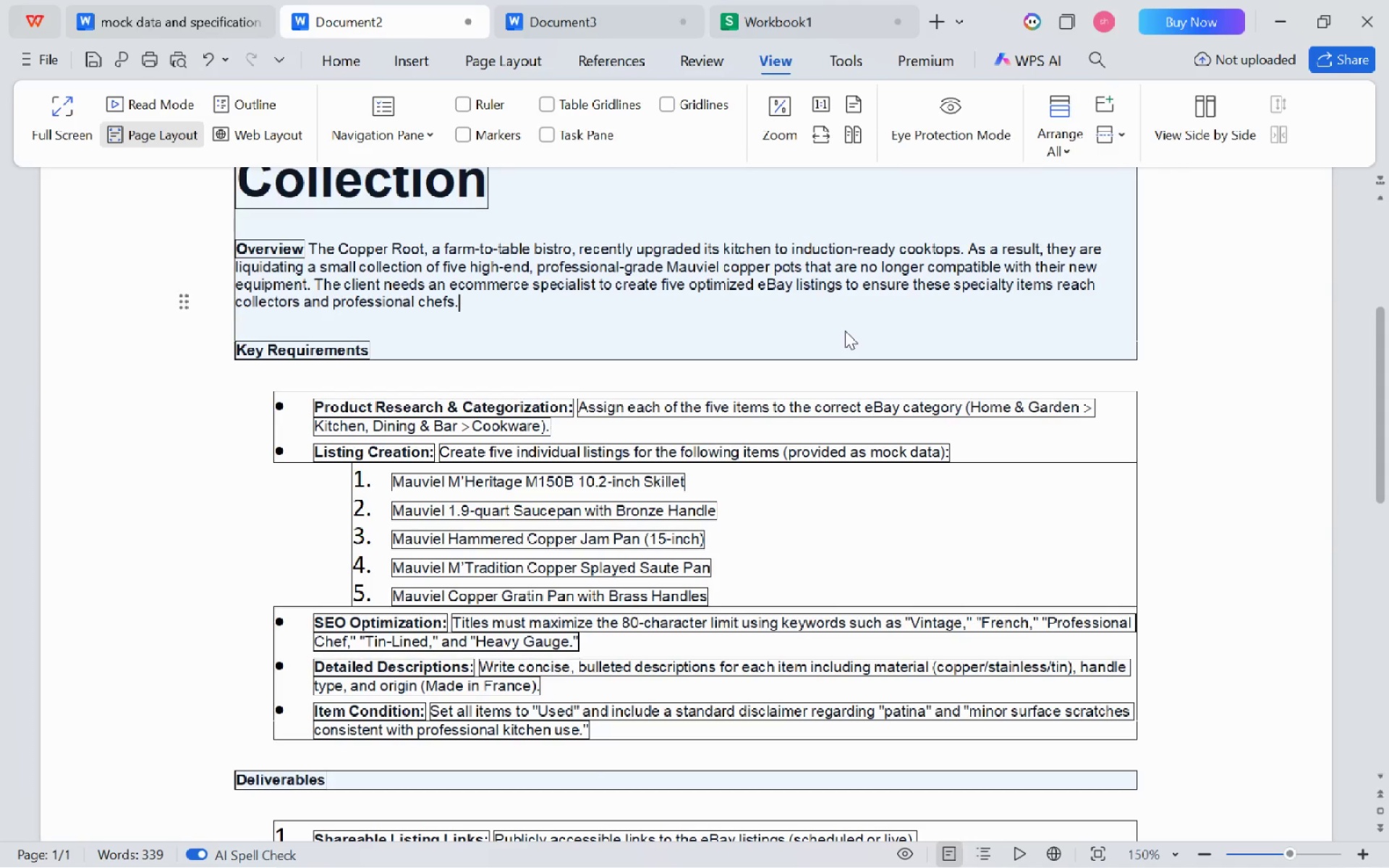 
left_click([845, 331])
 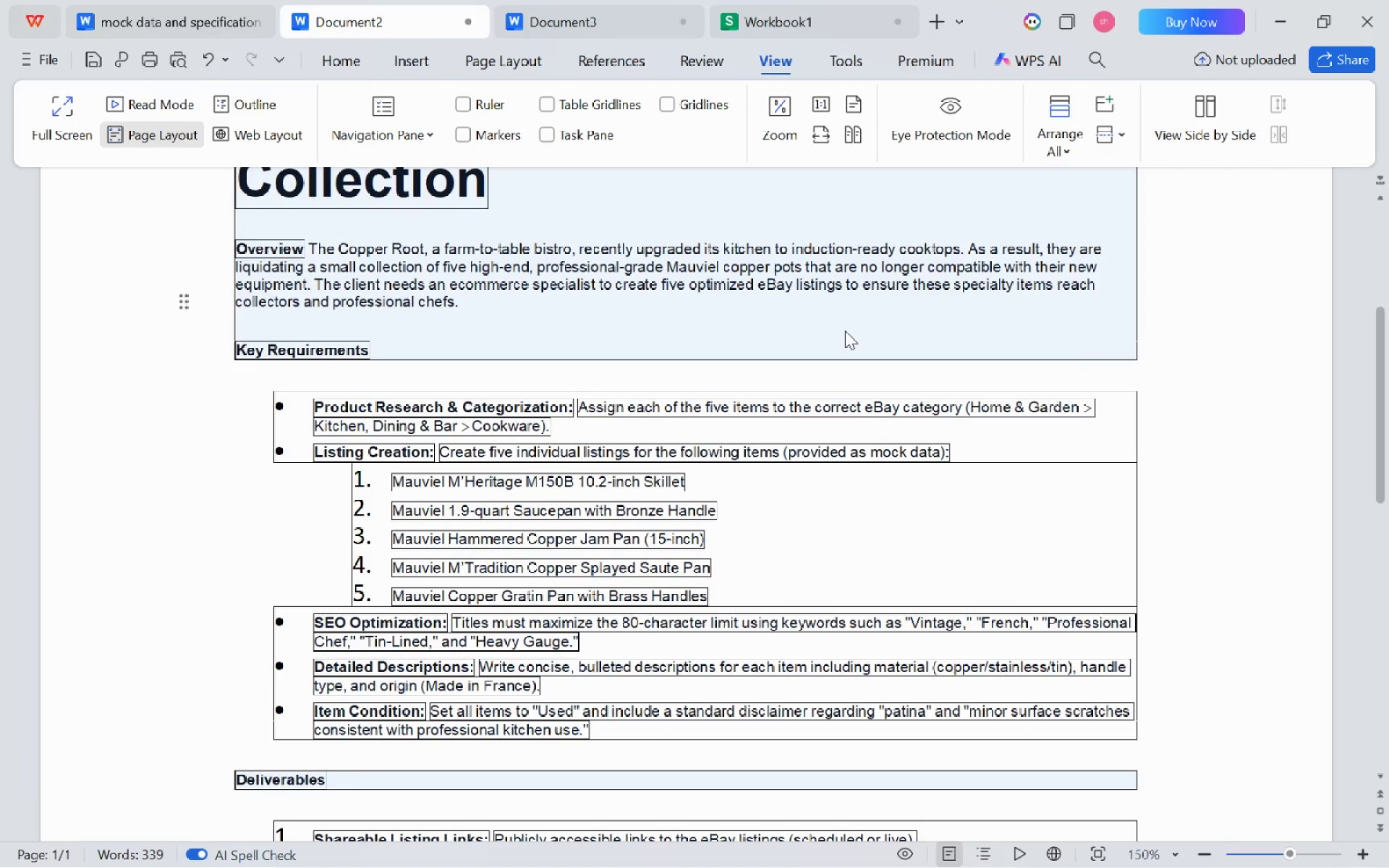 
key(Control+A)
 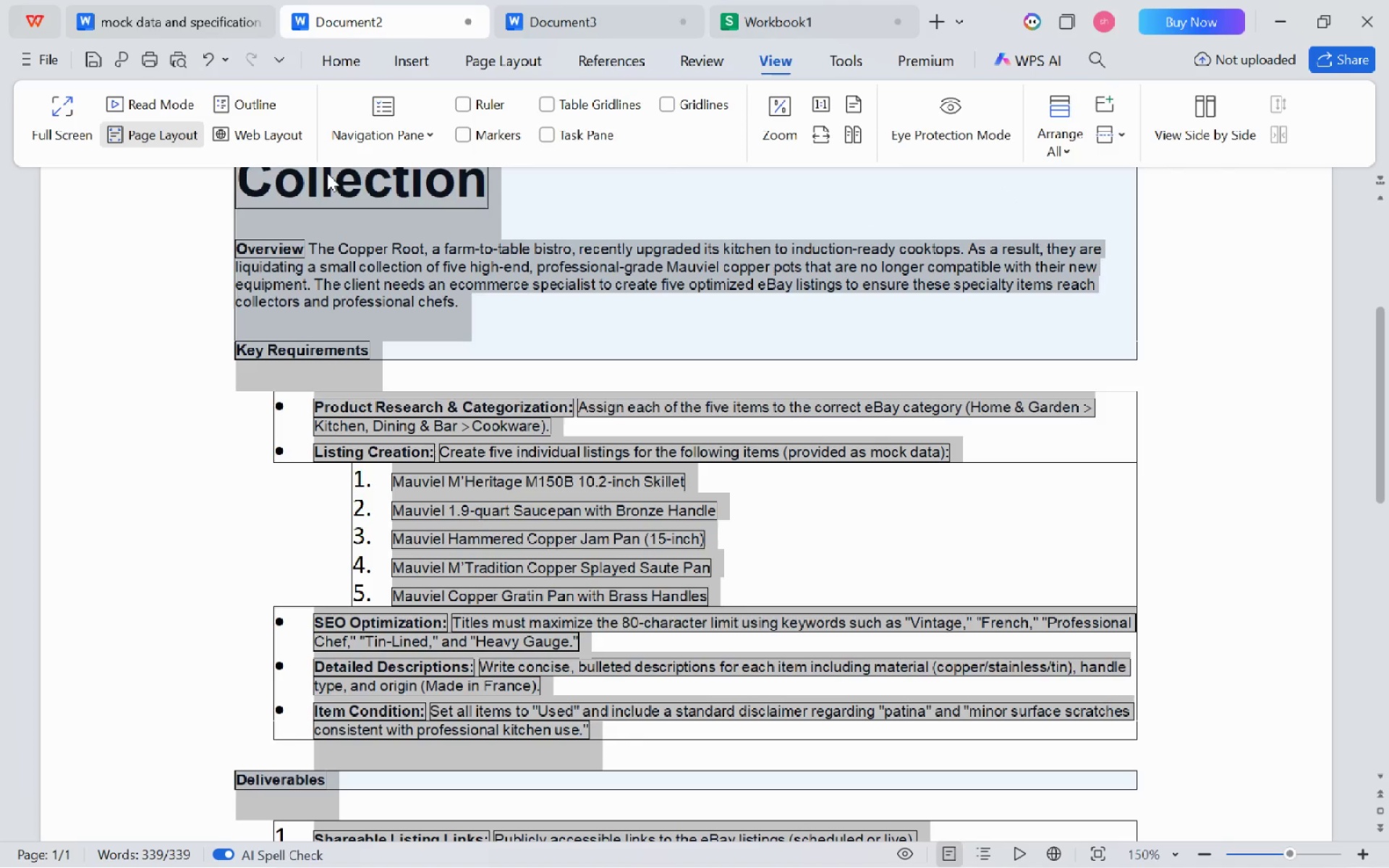 
left_click([857, 60])
 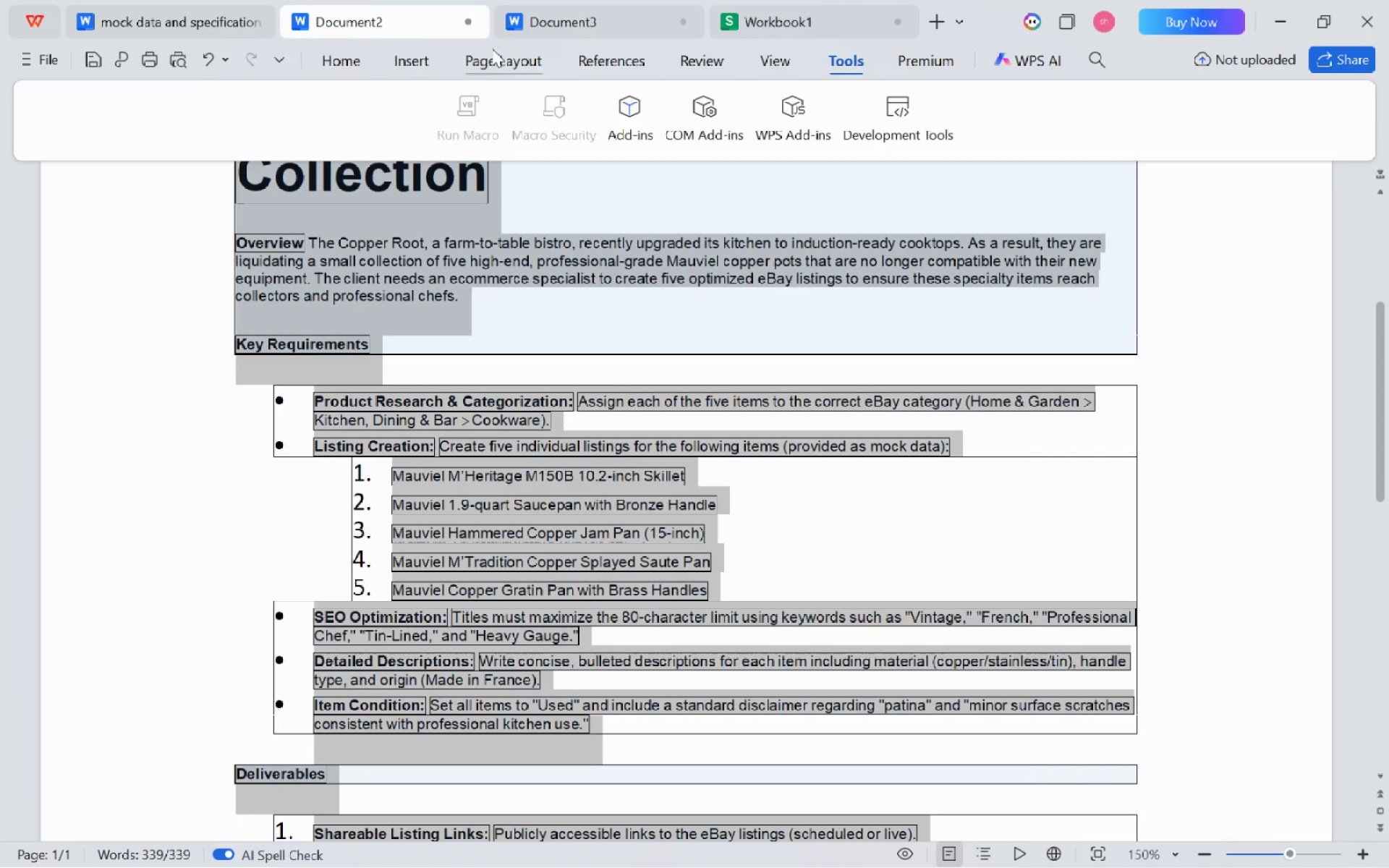 
left_click([484, 61])
 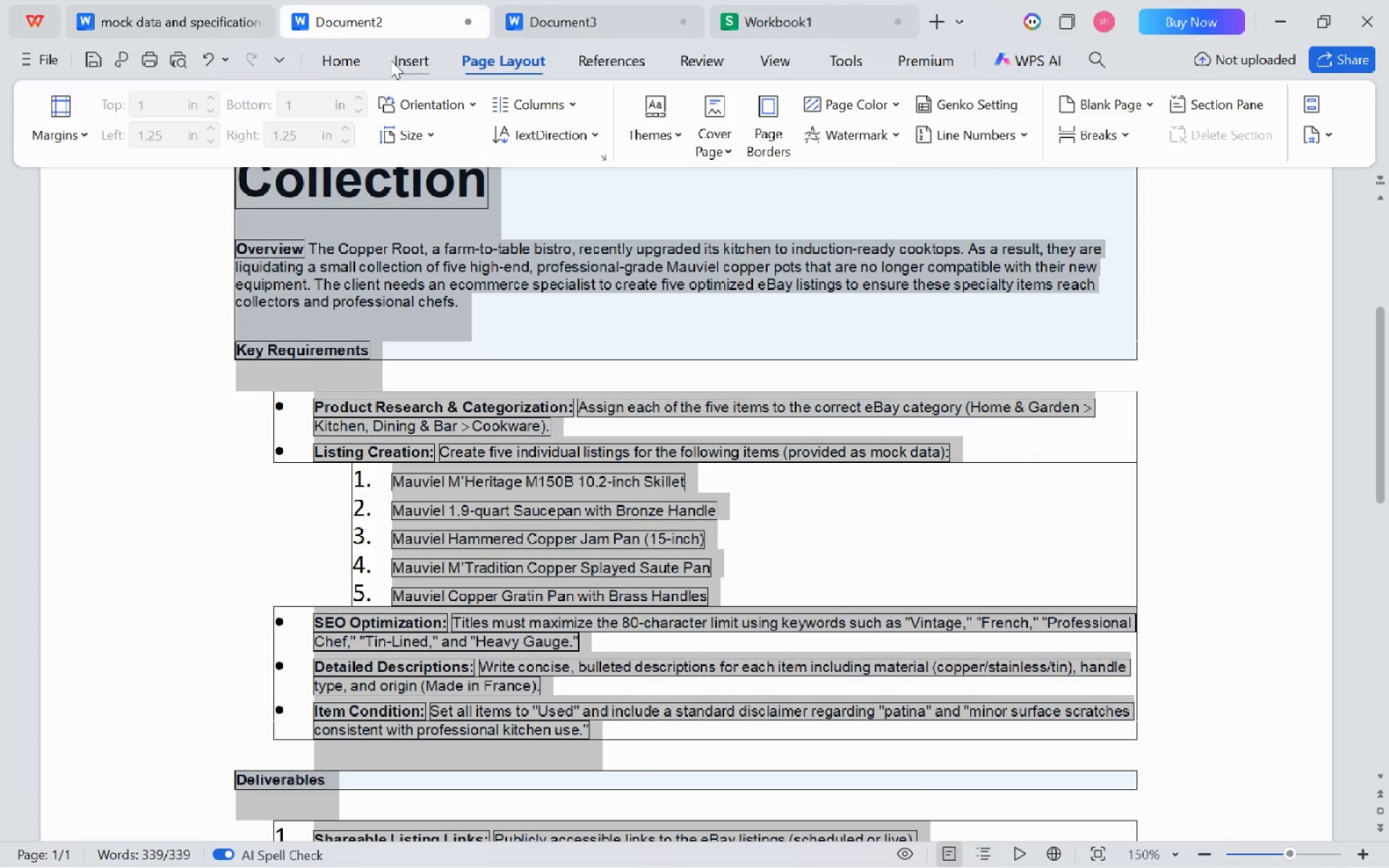 
left_click([391, 60])
 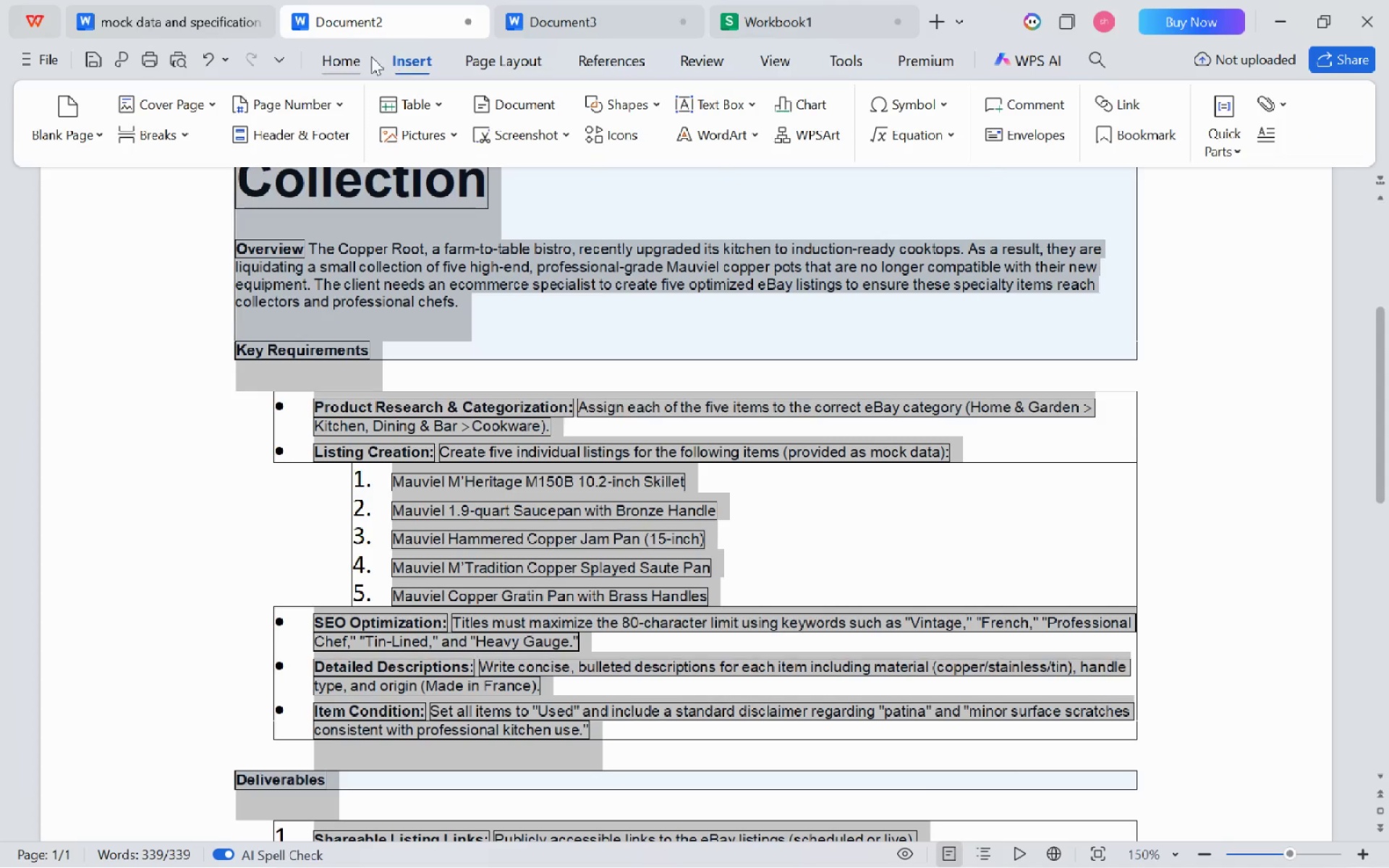 
left_click([371, 56])
 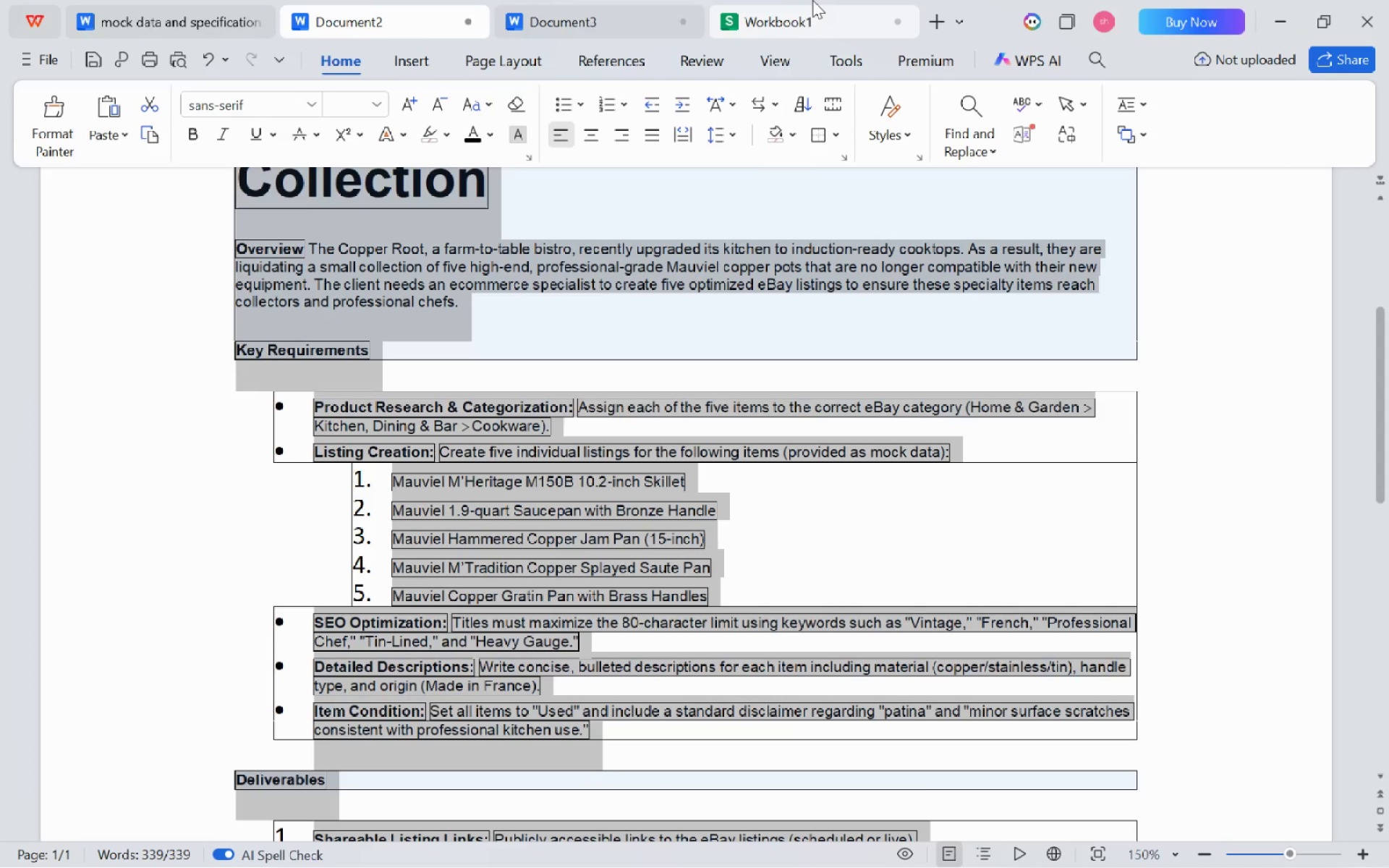 
left_click([559, 0])
 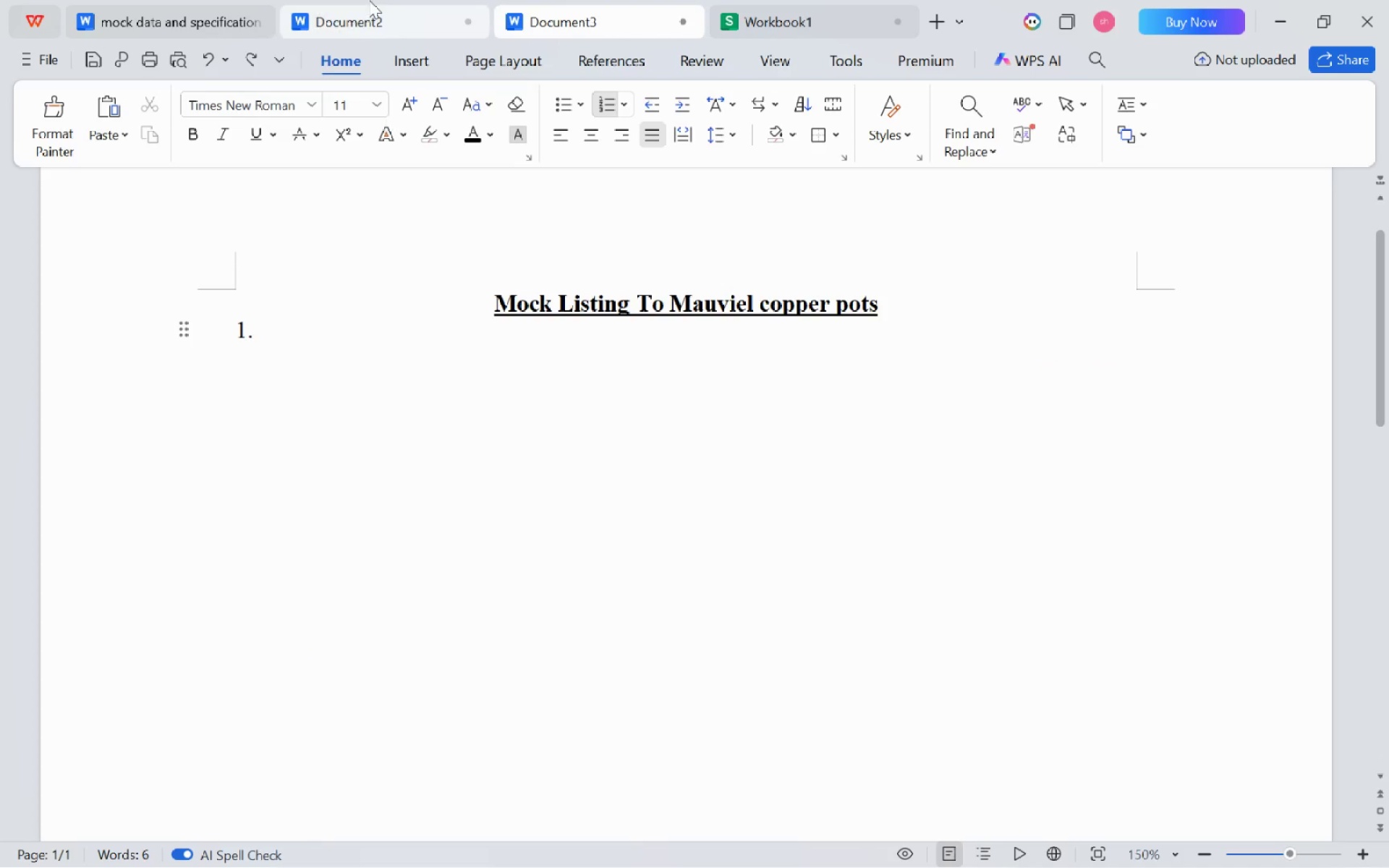 
left_click([363, 0])
 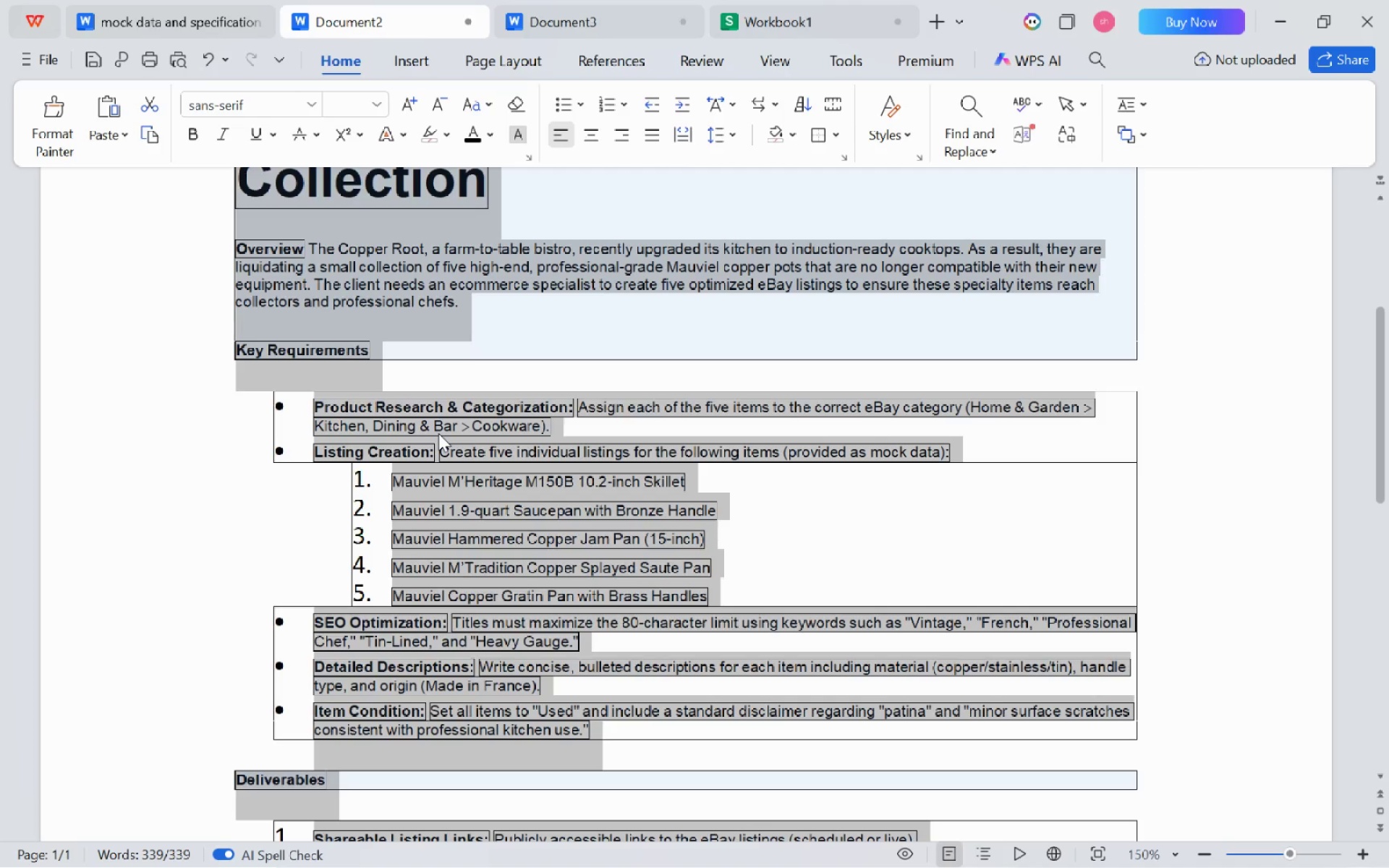 
left_click([438, 433])
 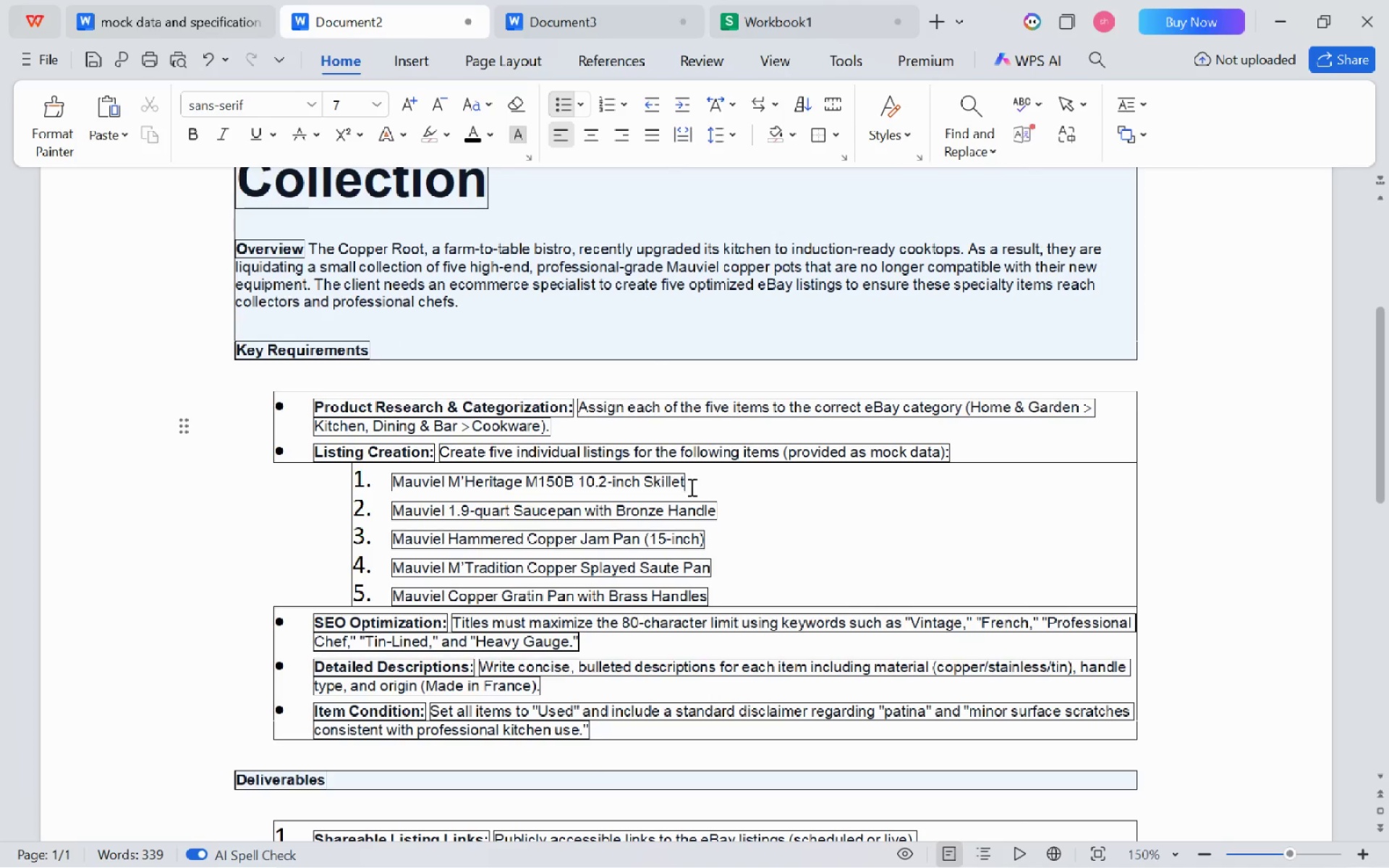 
left_click_drag(start_coordinate=[685, 482], to_coordinate=[379, 478])
 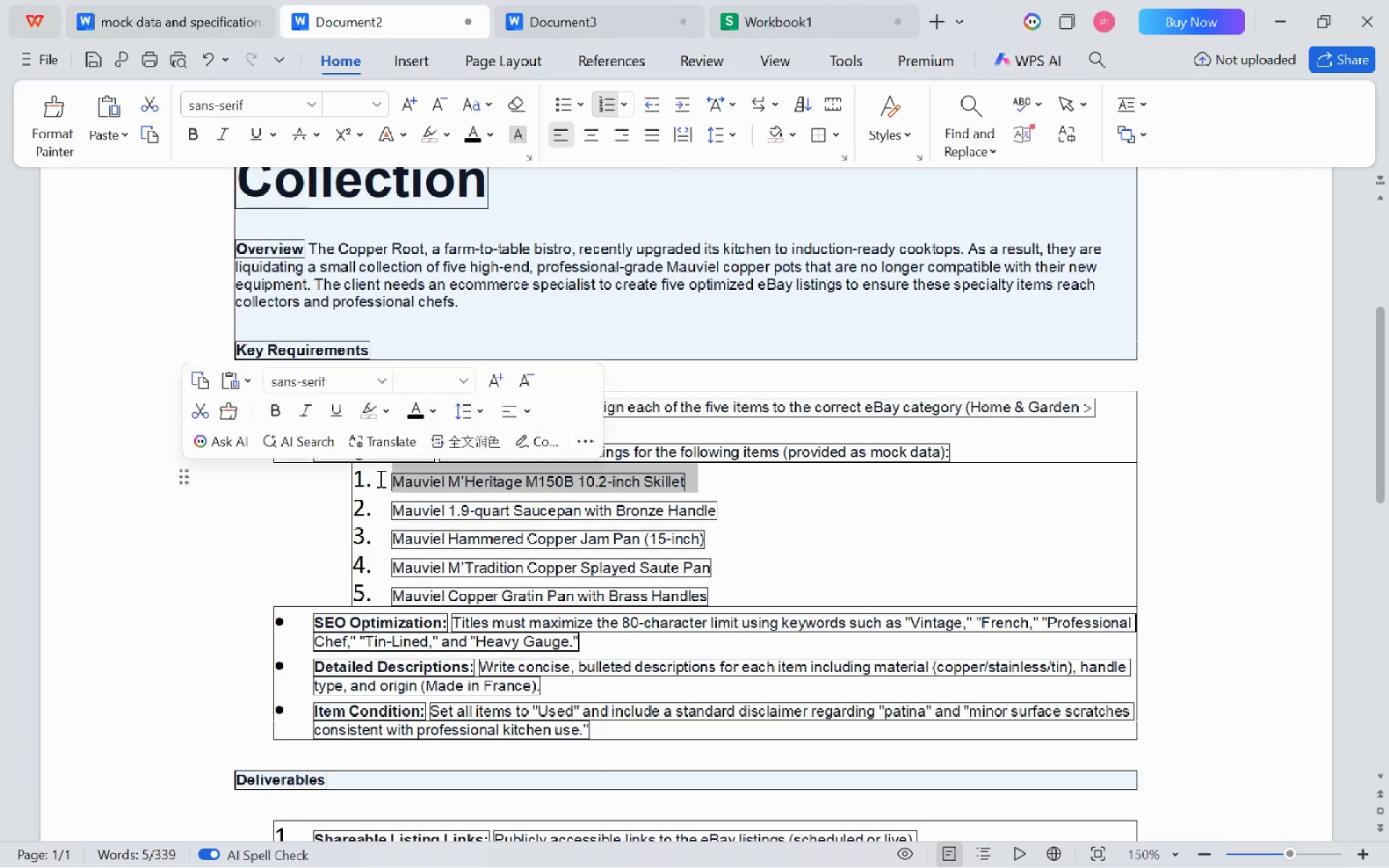 
key(Control+C)
 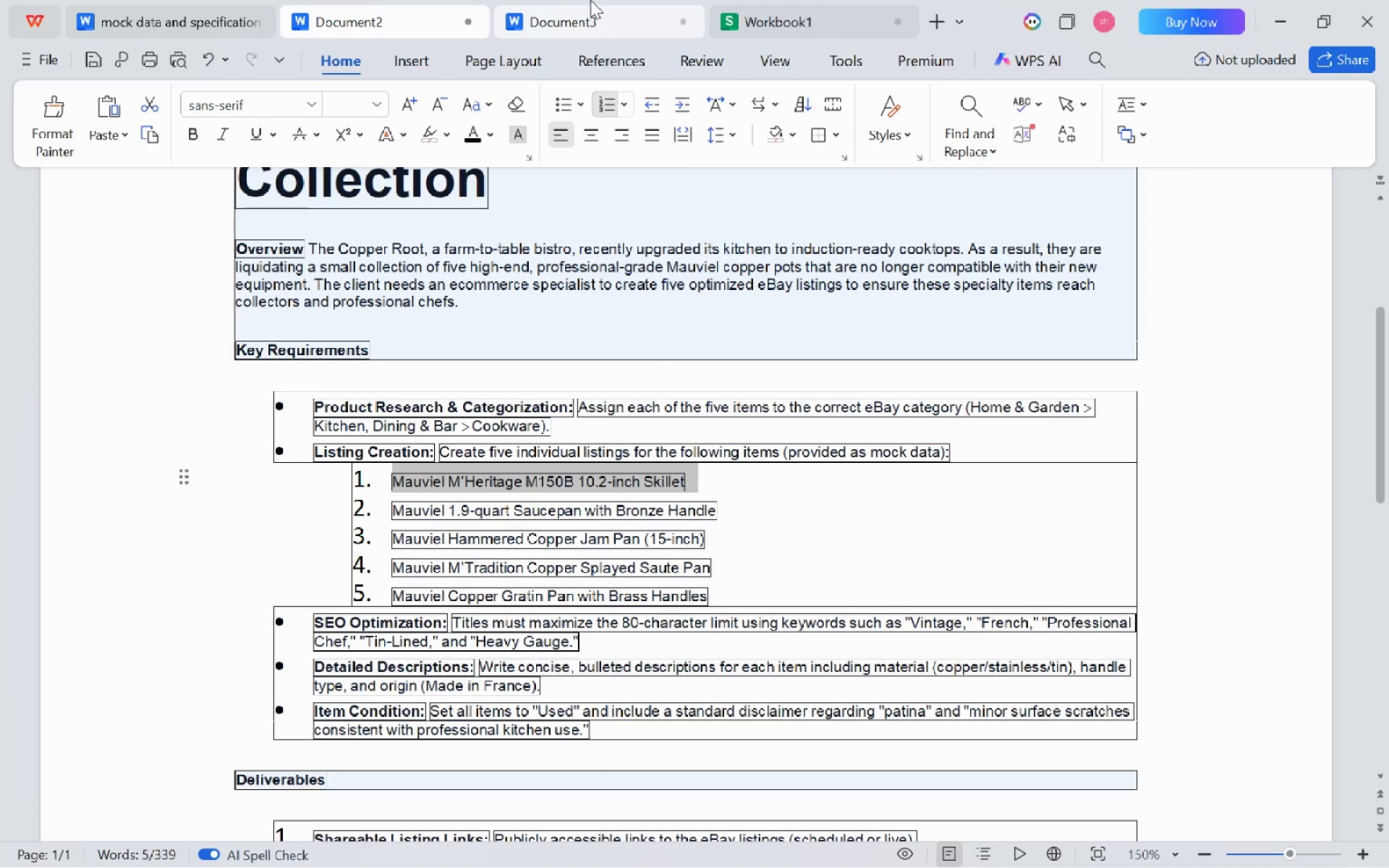 
left_click([590, 0])
 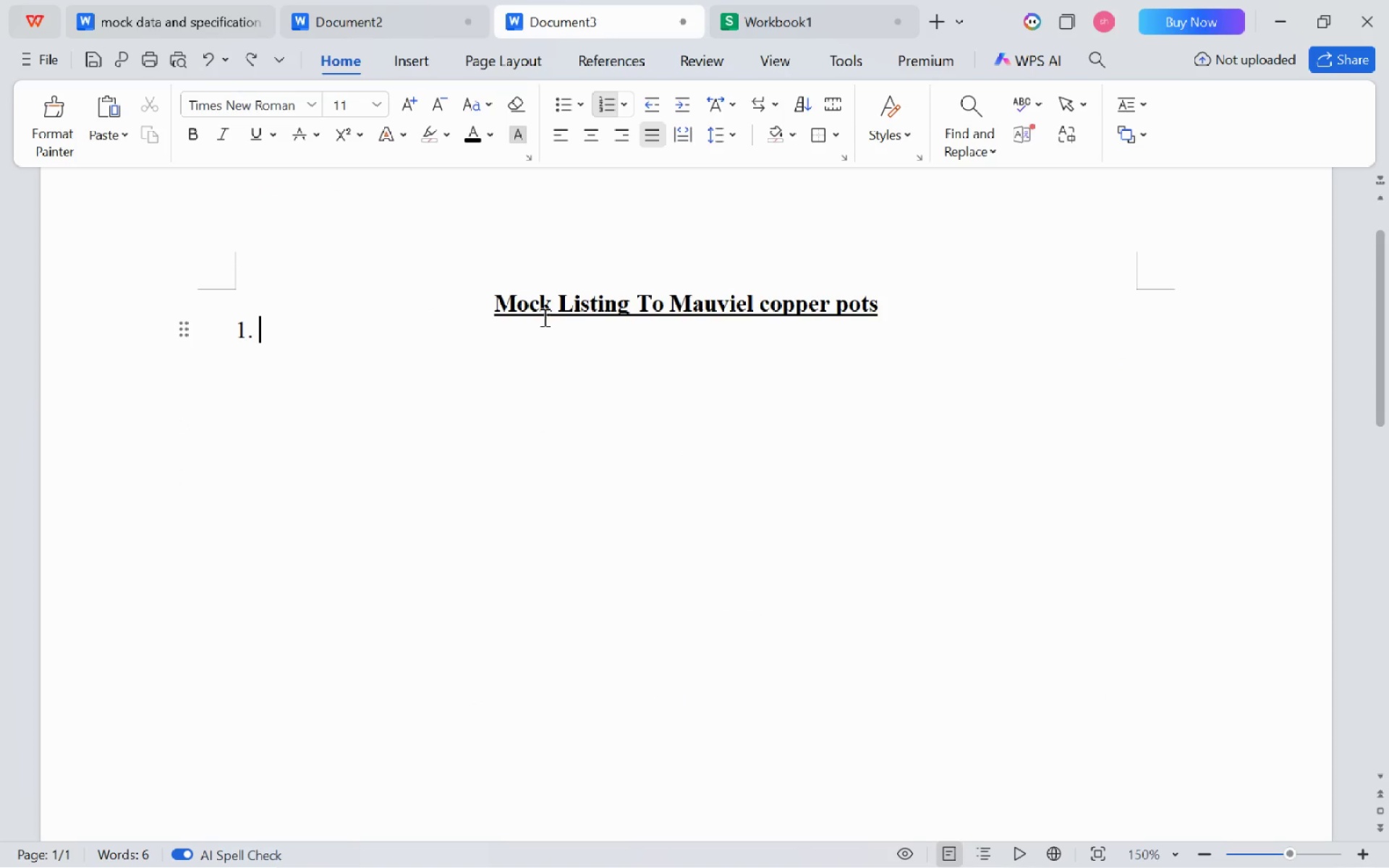 
key(Control+V)
 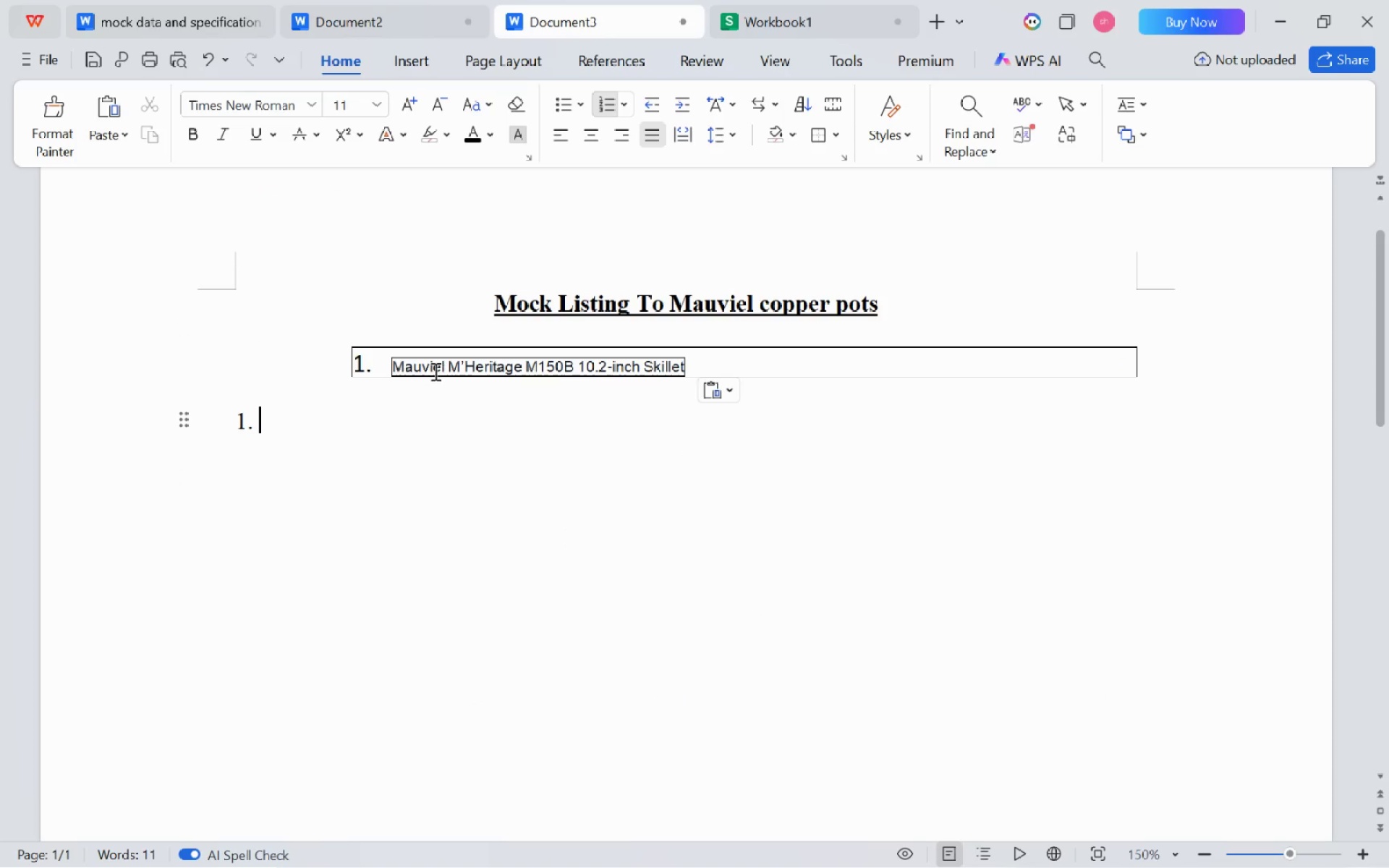 
double_click([431, 367])
 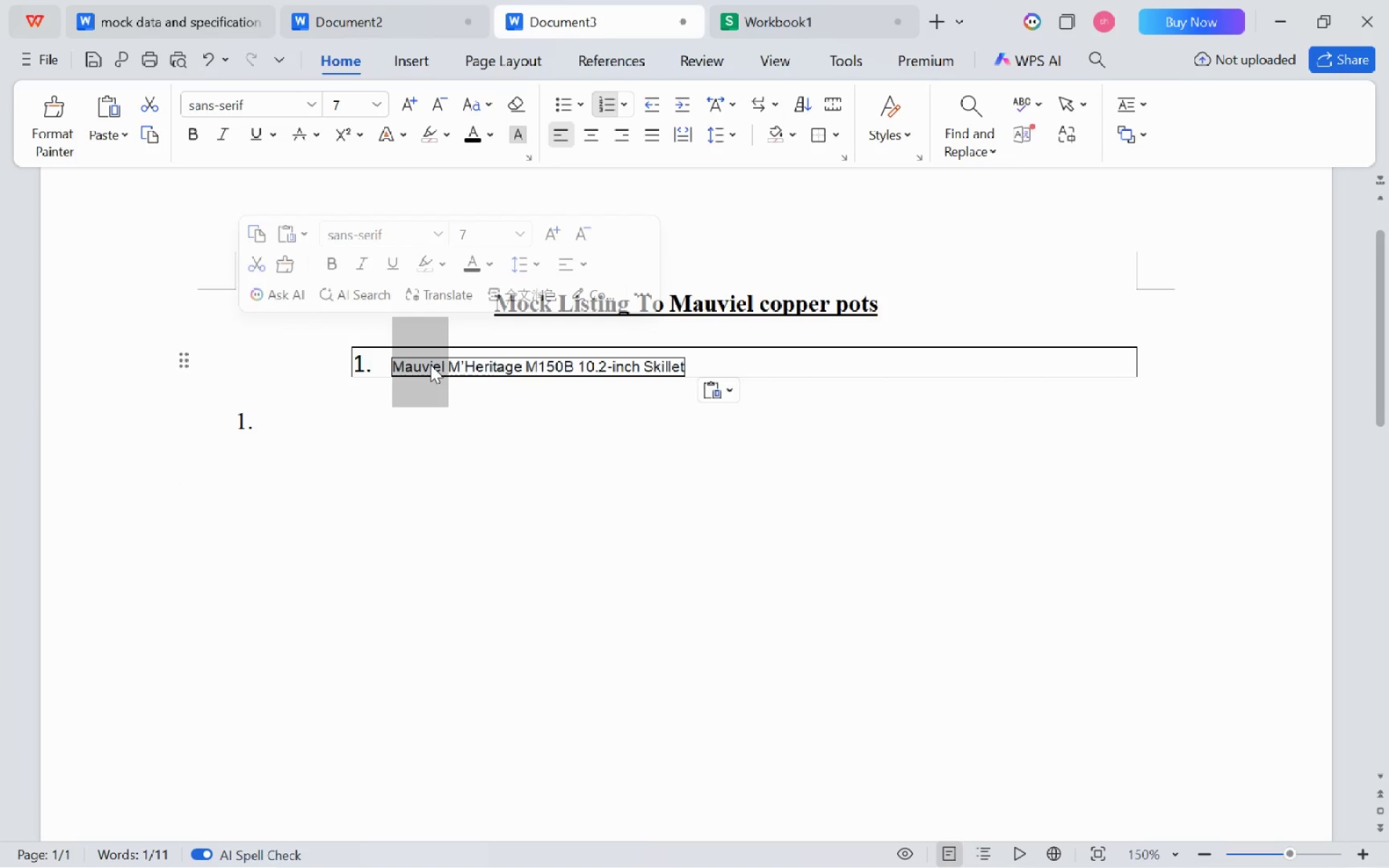 
double_click([430, 365])
 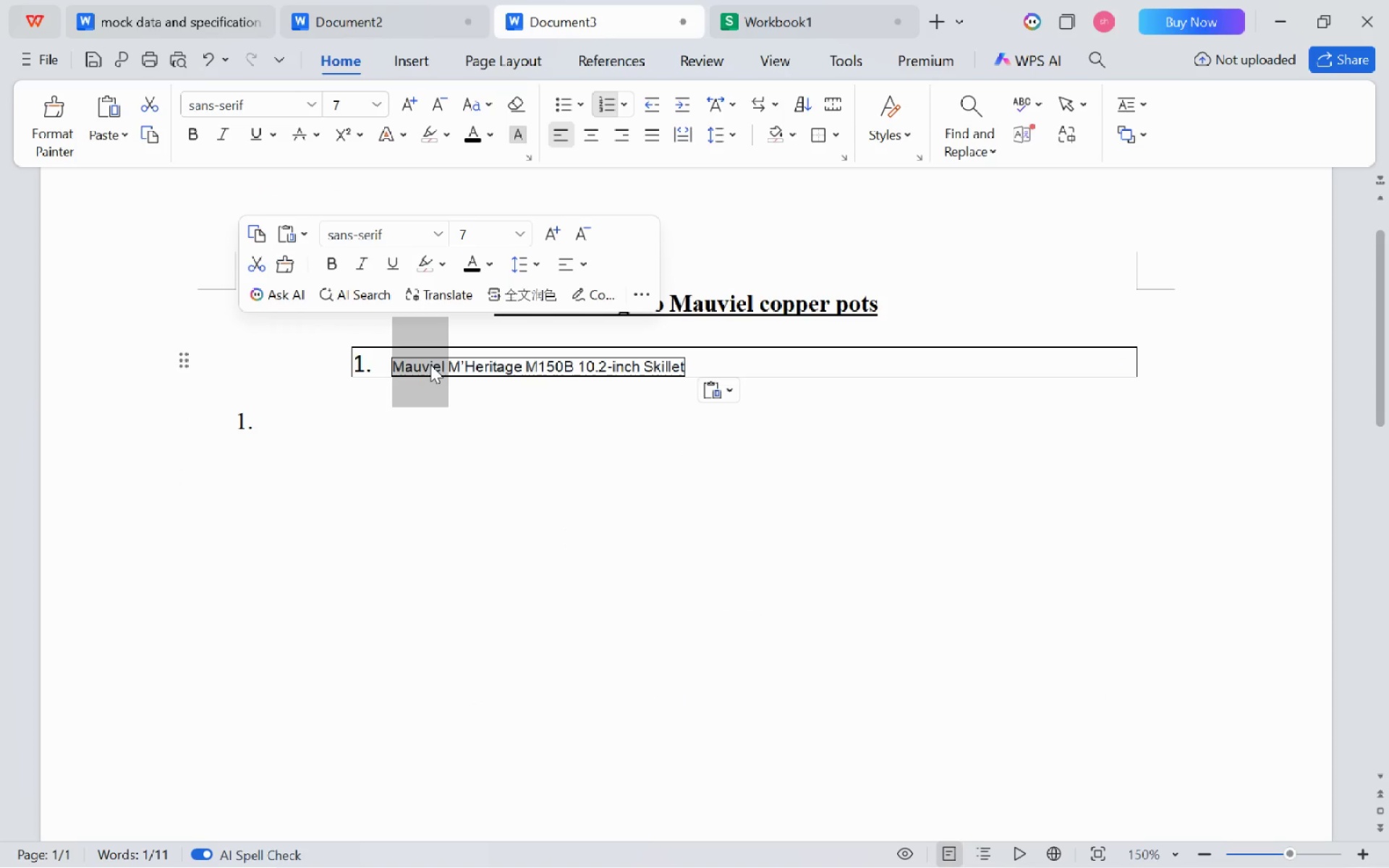 
key(Control+Shift+ShiftLeft)
 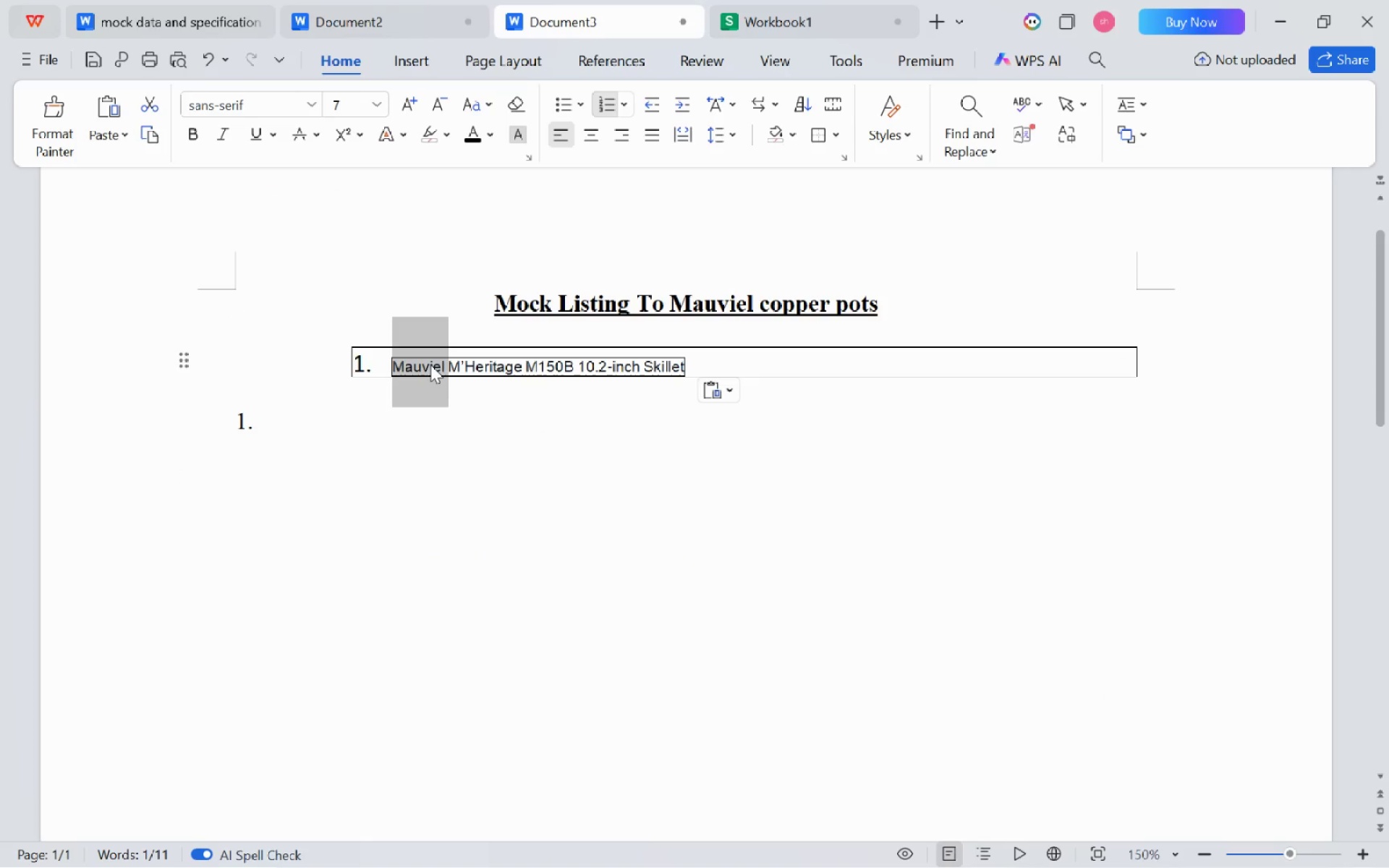 
key(Control+A)
 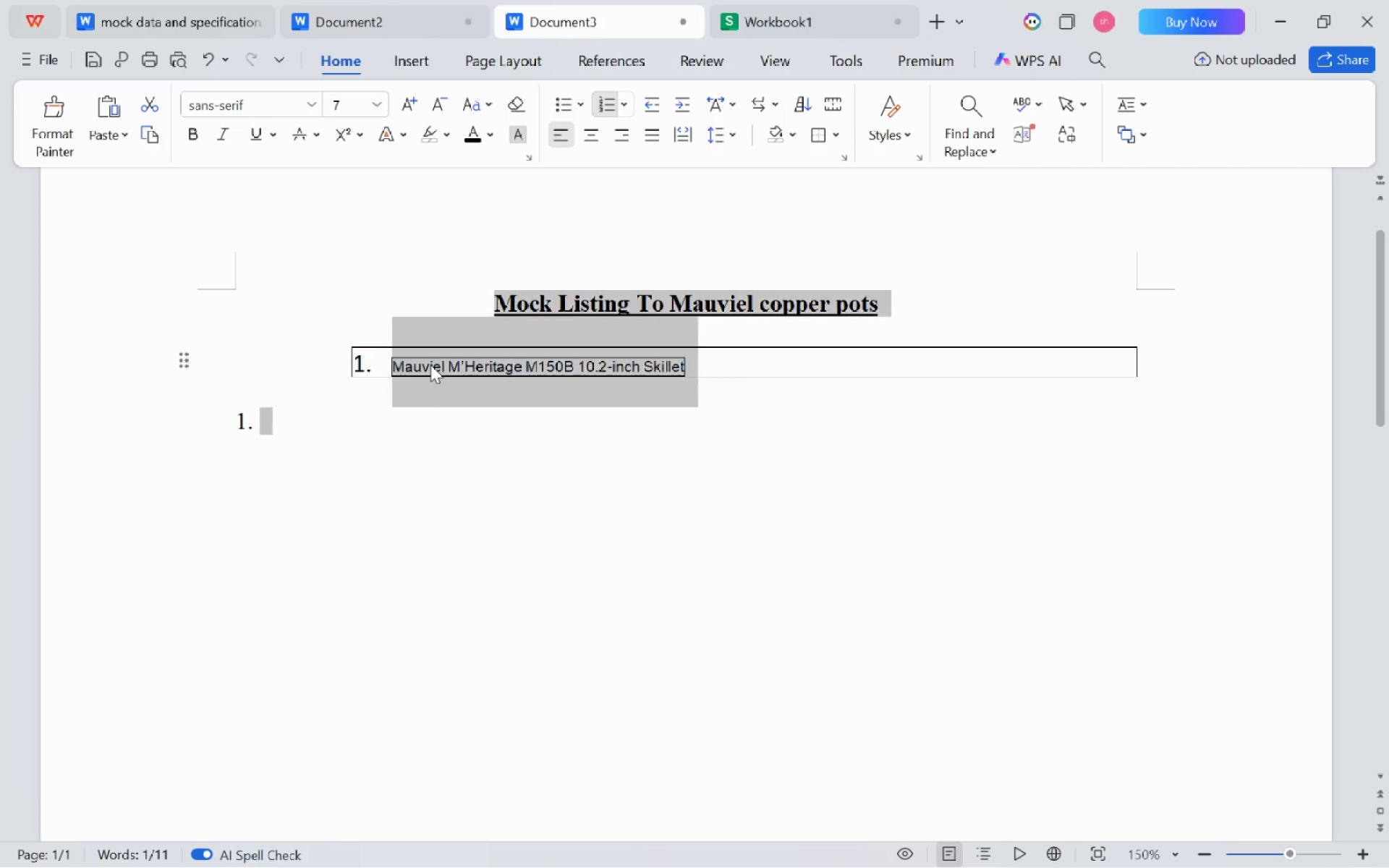 
key(Control+S)
 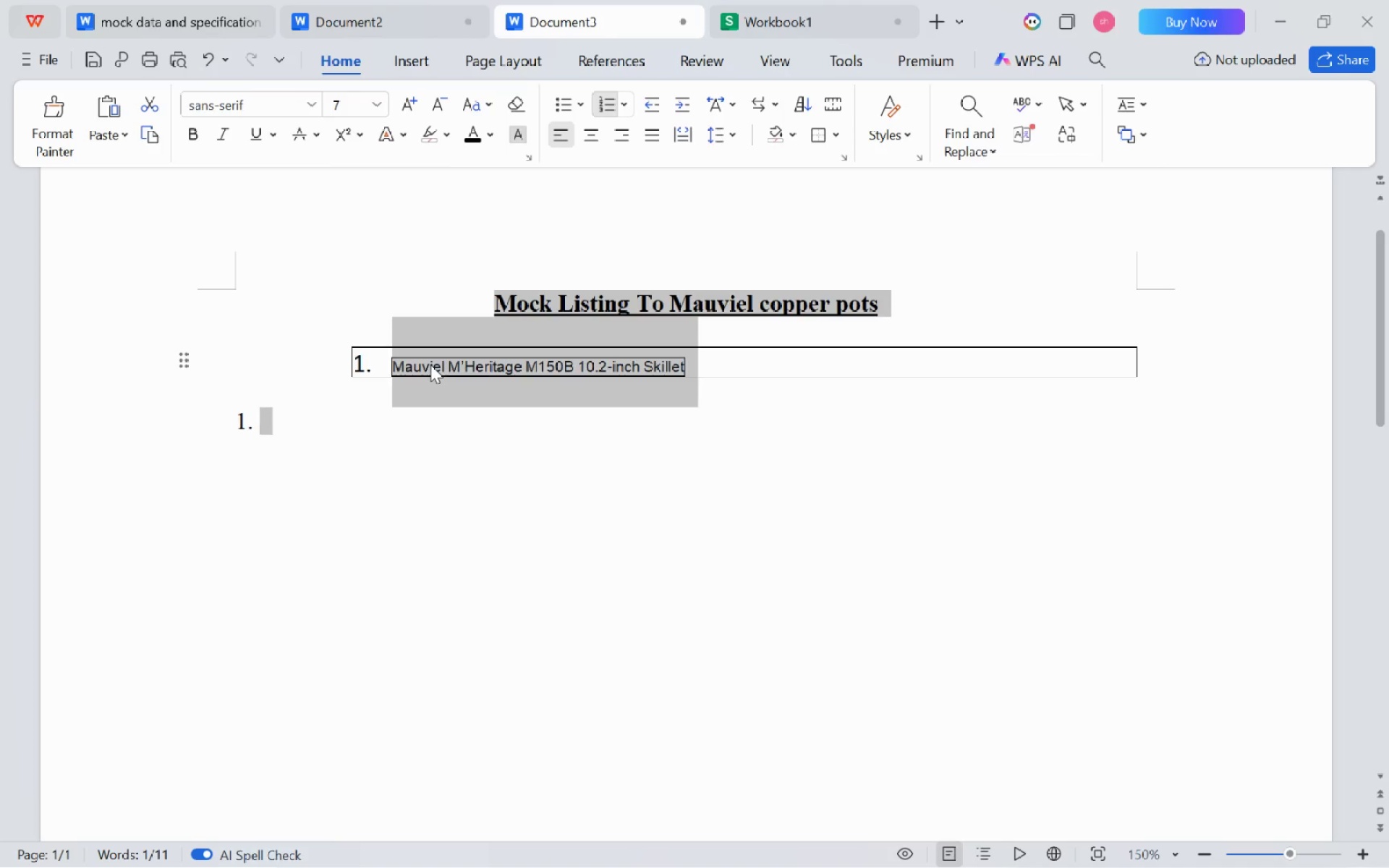 
left_click([430, 365])
 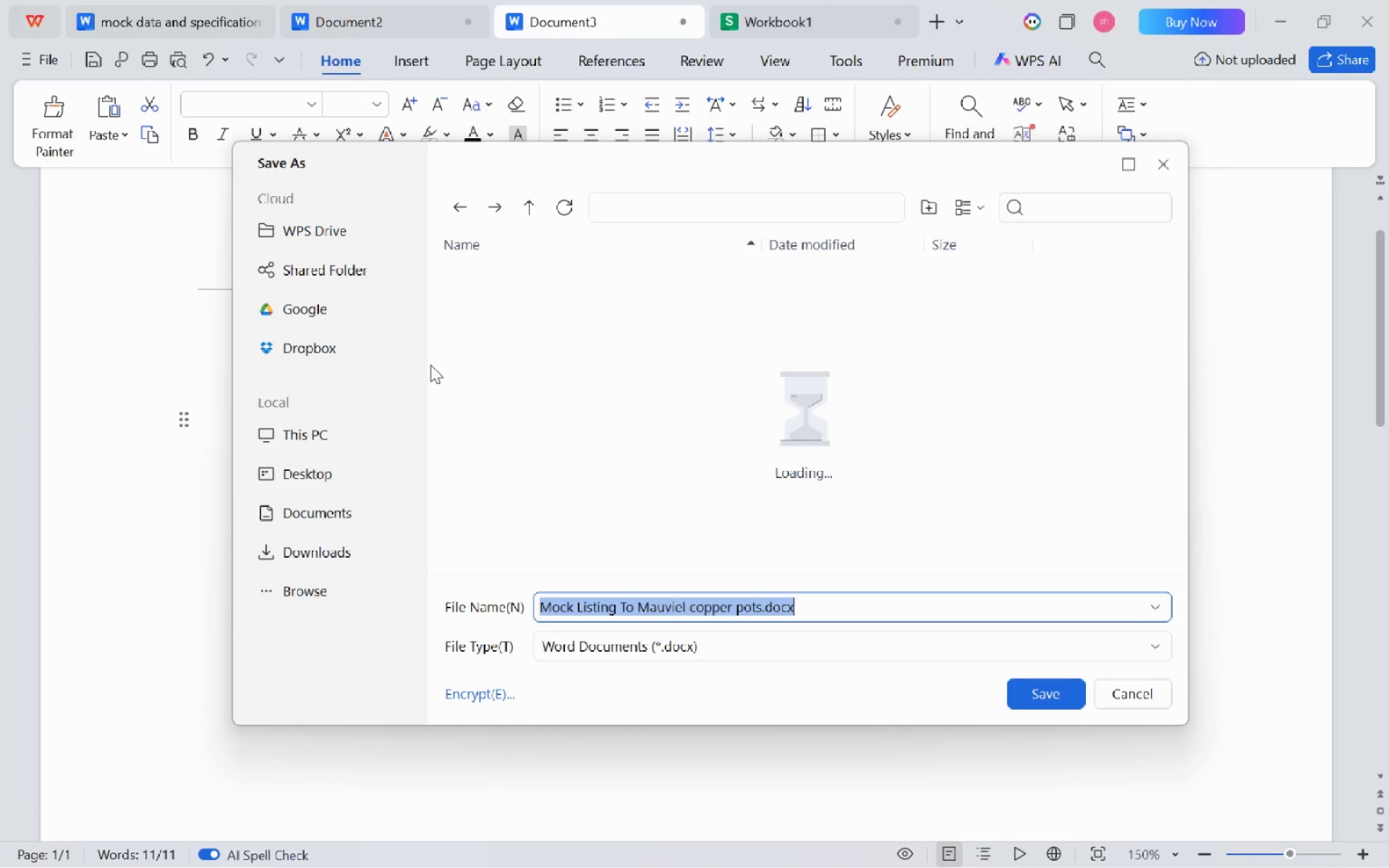 
key(Escape)
 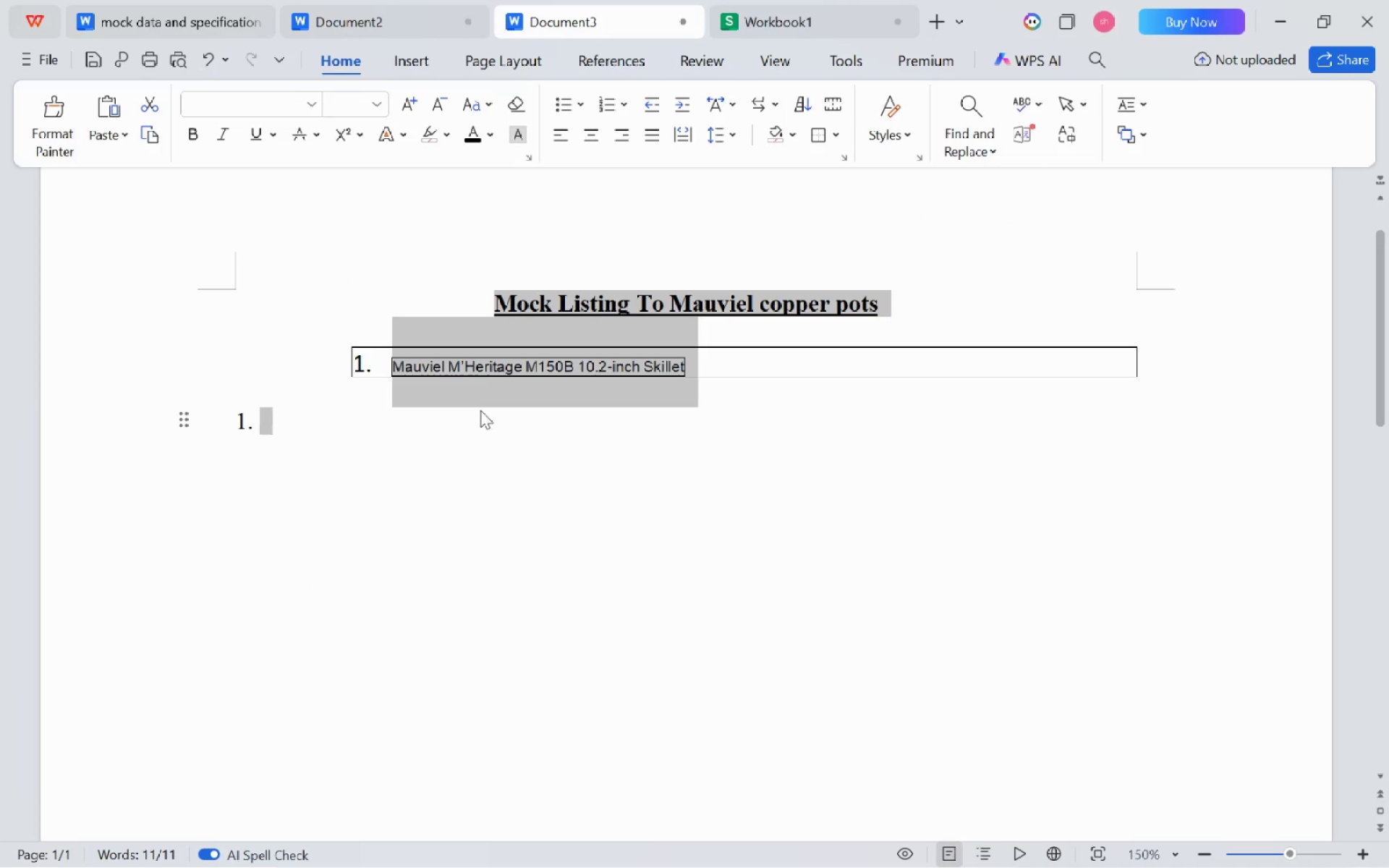 
key(Escape)
 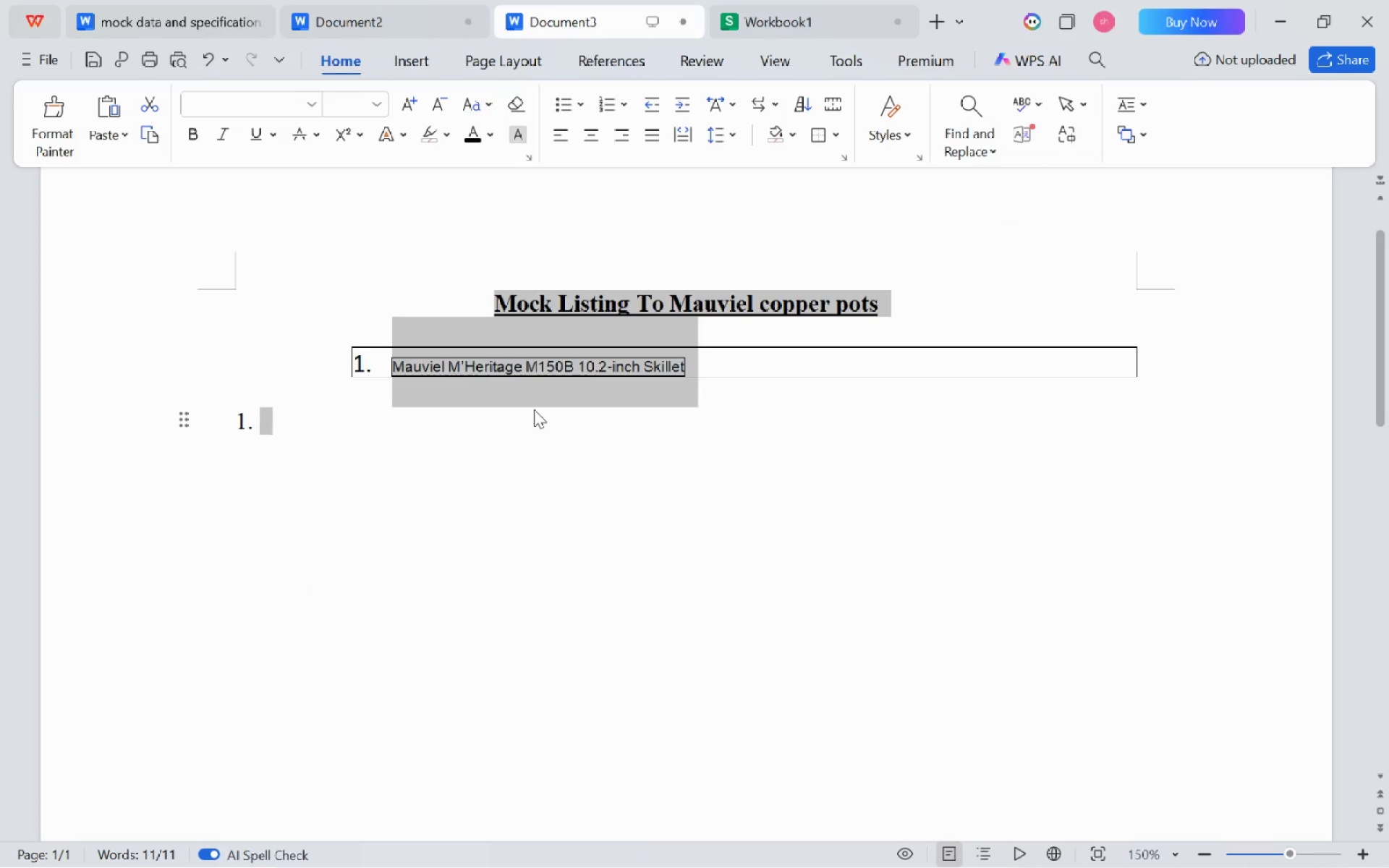 
left_click([534, 409])
 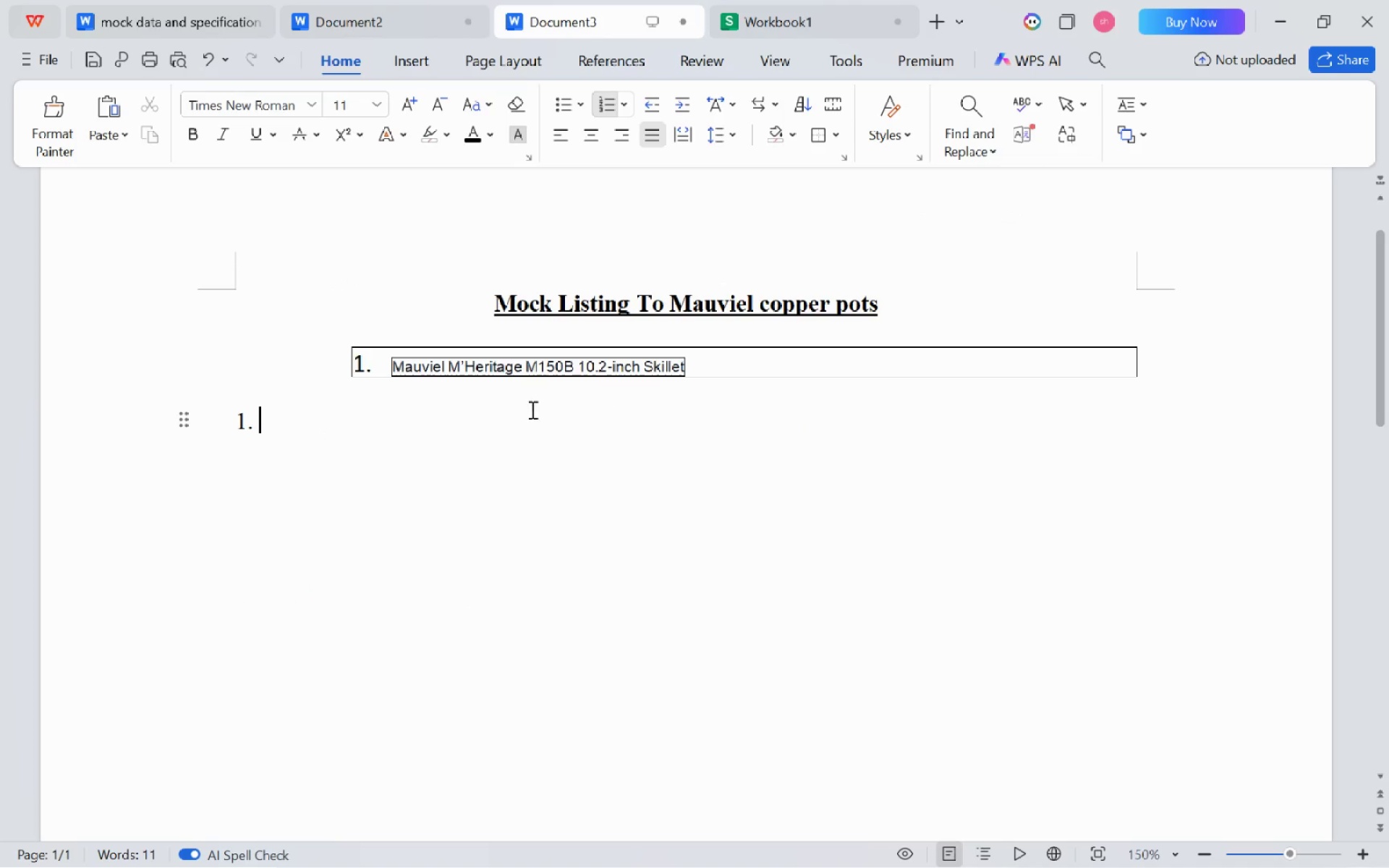 
key(Control+Z)
 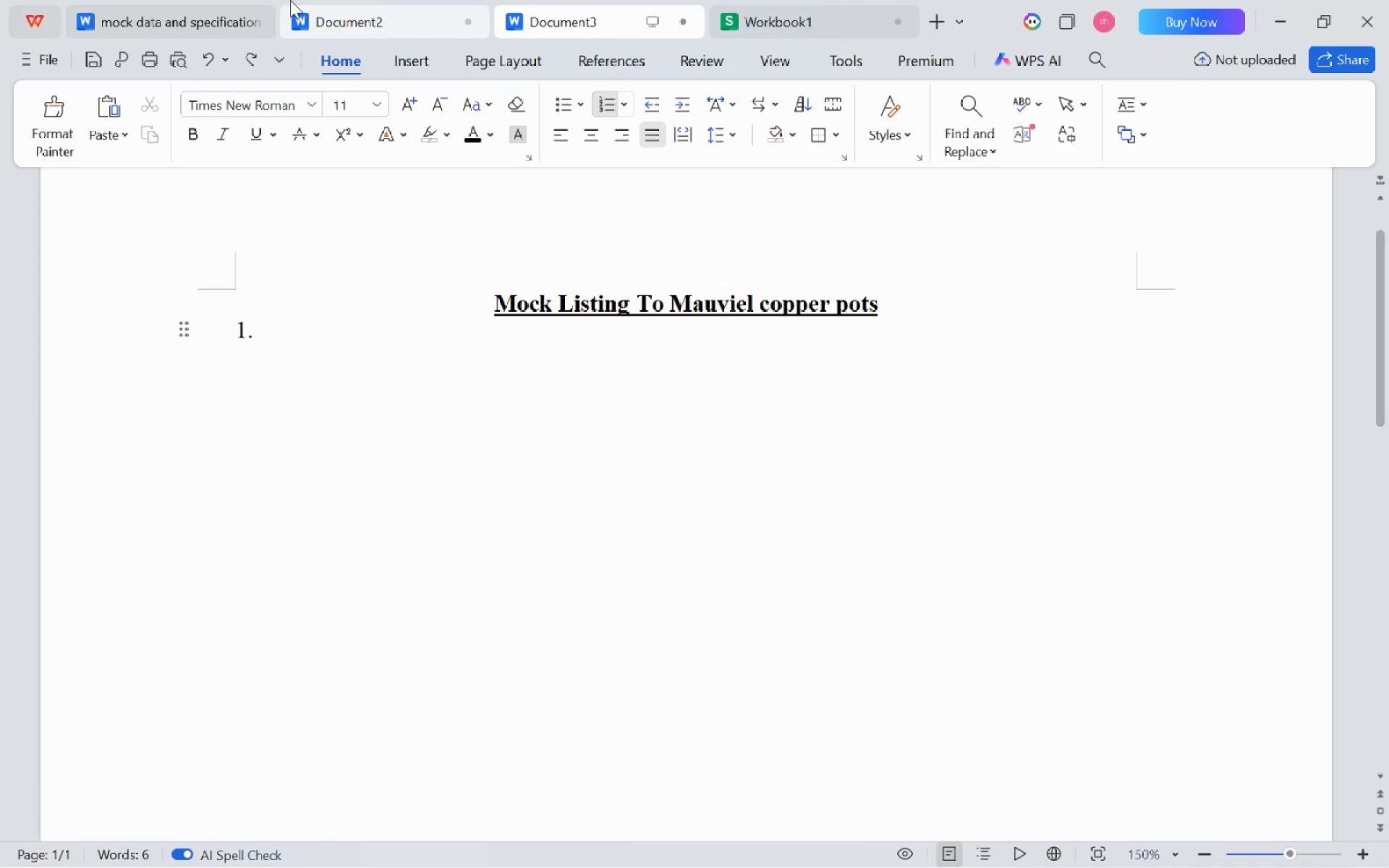 
left_click([336, 0])
 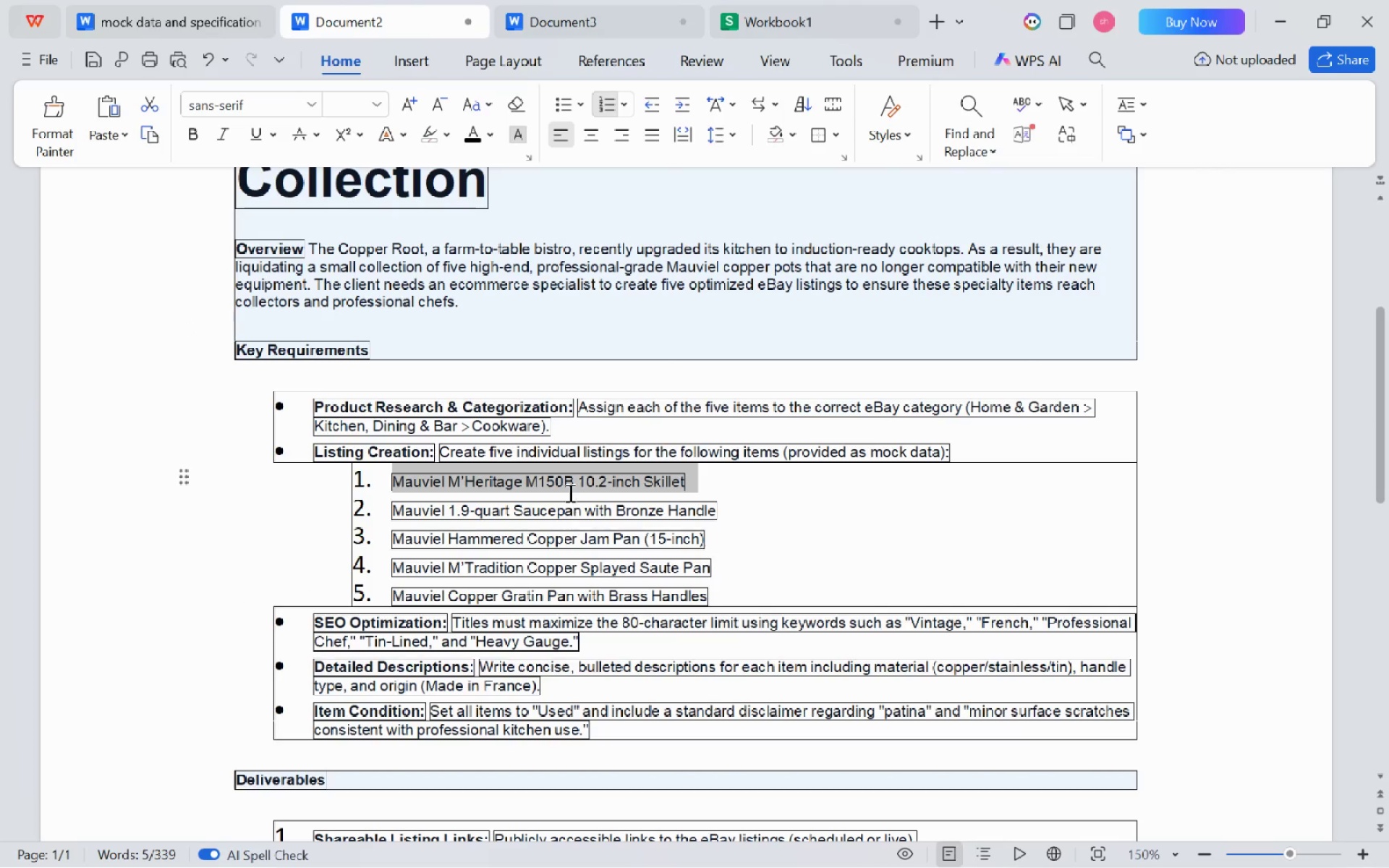 
left_click([570, 488])
 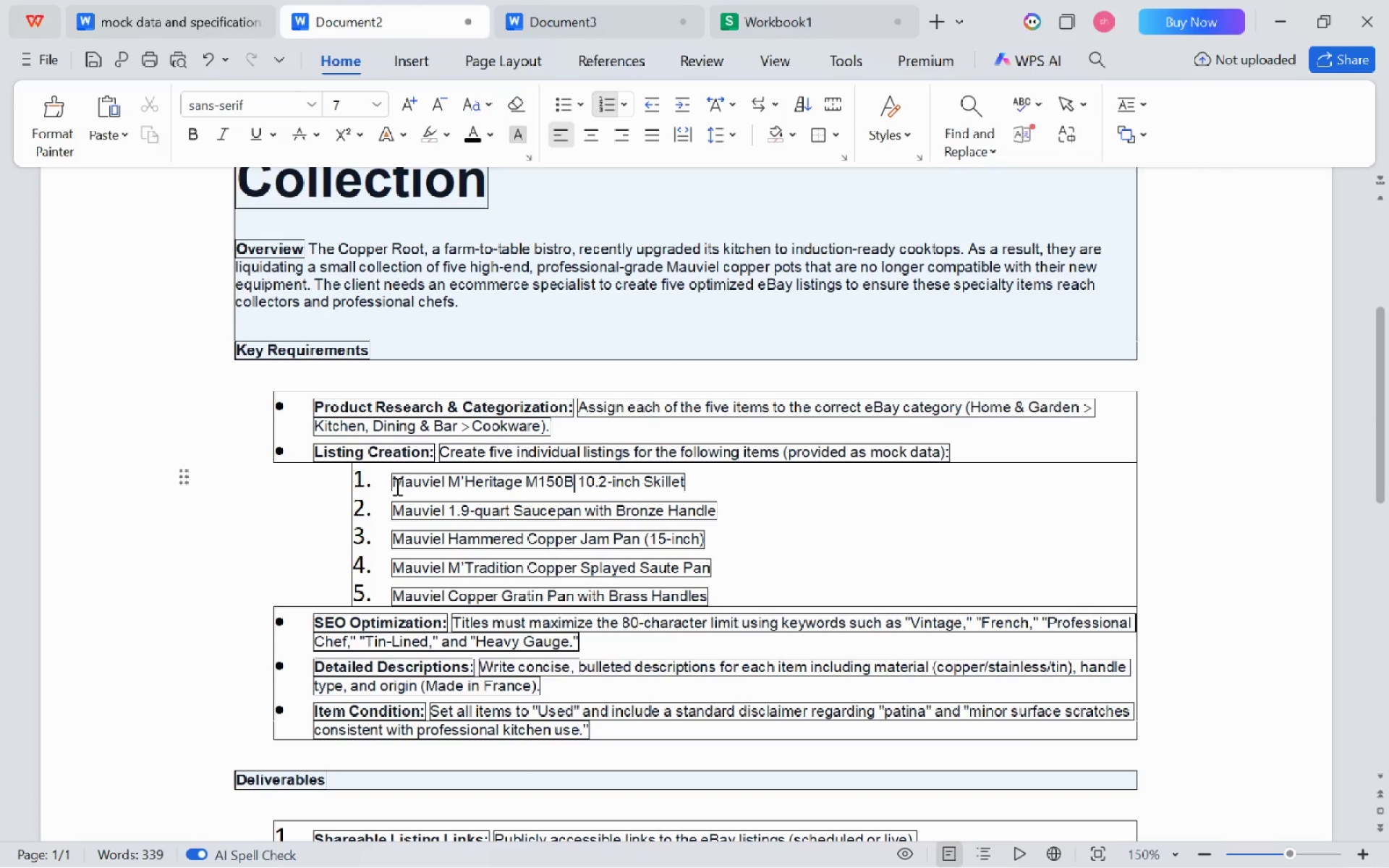 
left_click_drag(start_coordinate=[393, 481], to_coordinate=[687, 477])
 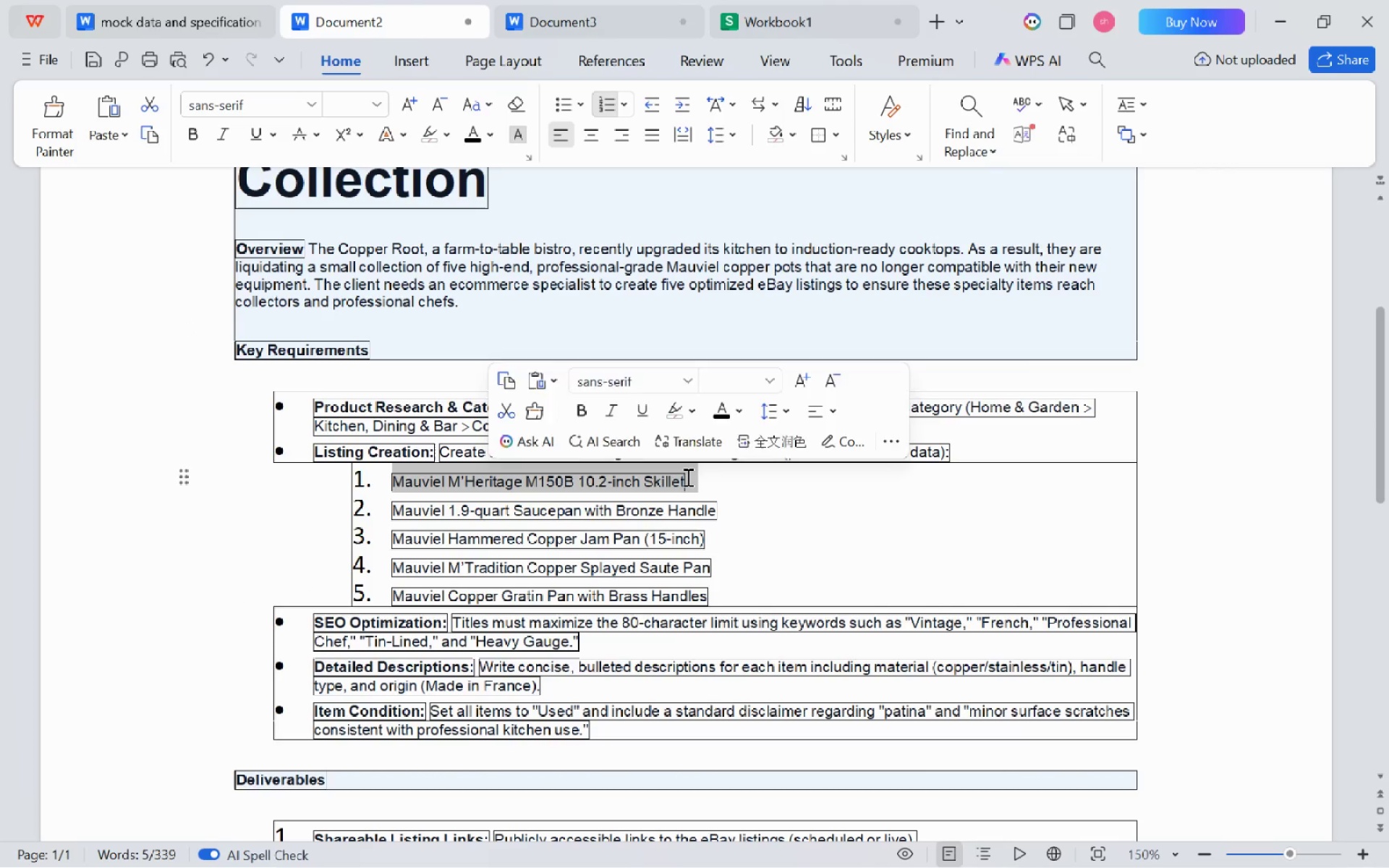 
key(Alt+Tab)